 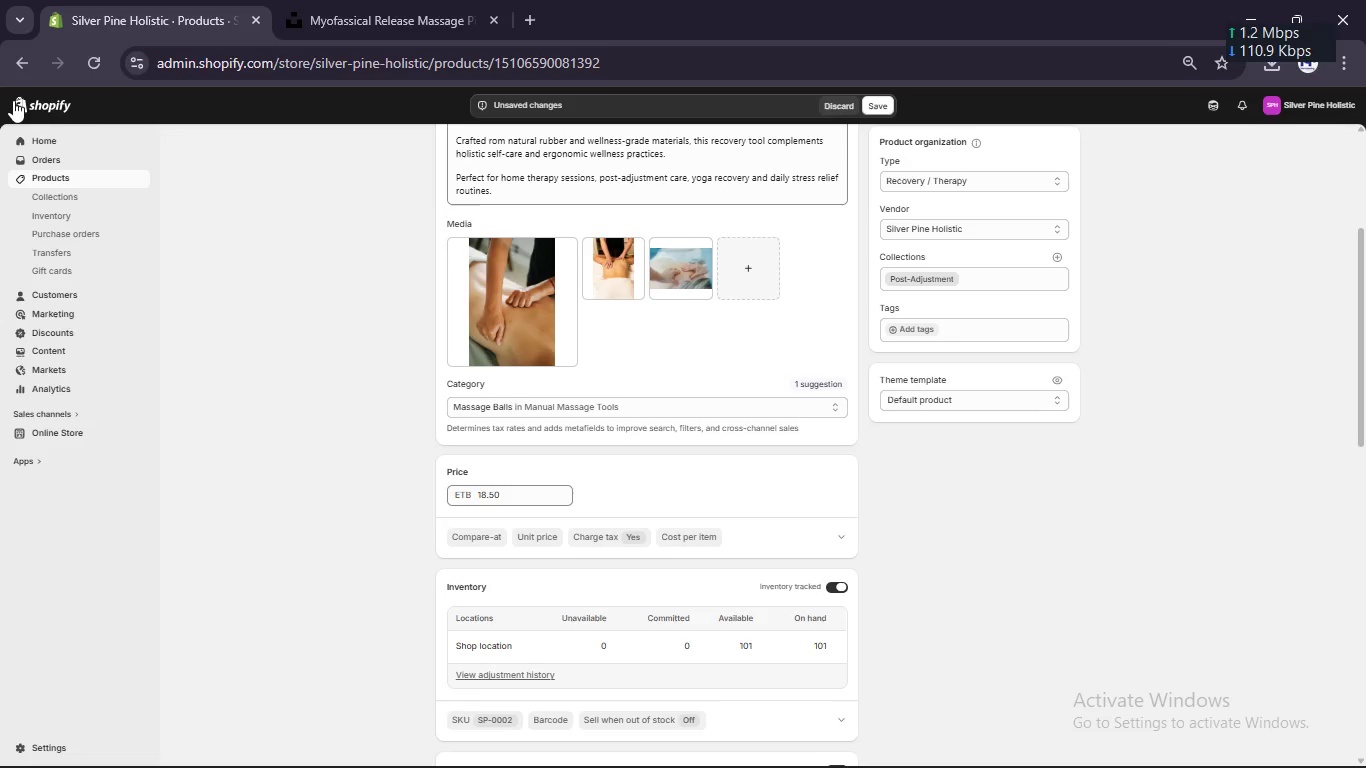 
scroll: coordinate [542, 323], scroll_direction: down, amount: 9.0
 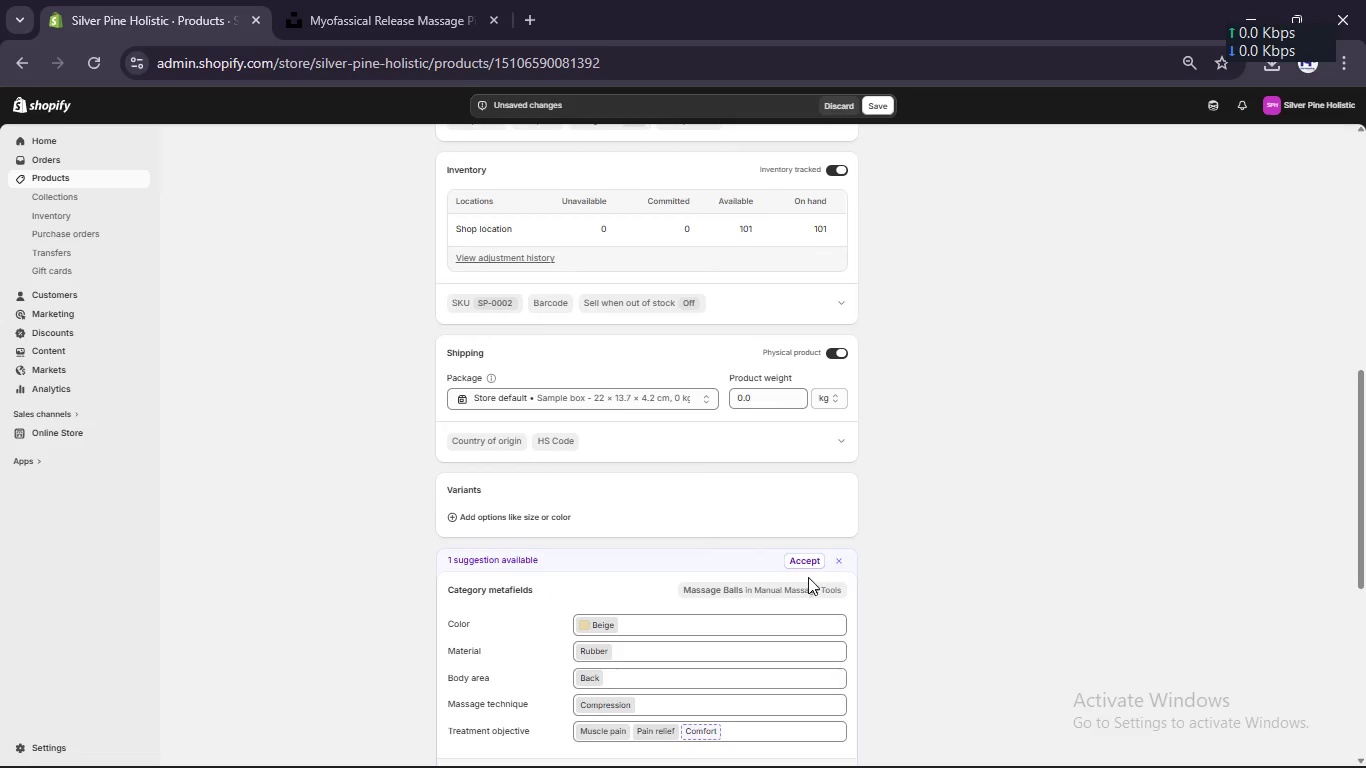 
left_click([806, 559])
 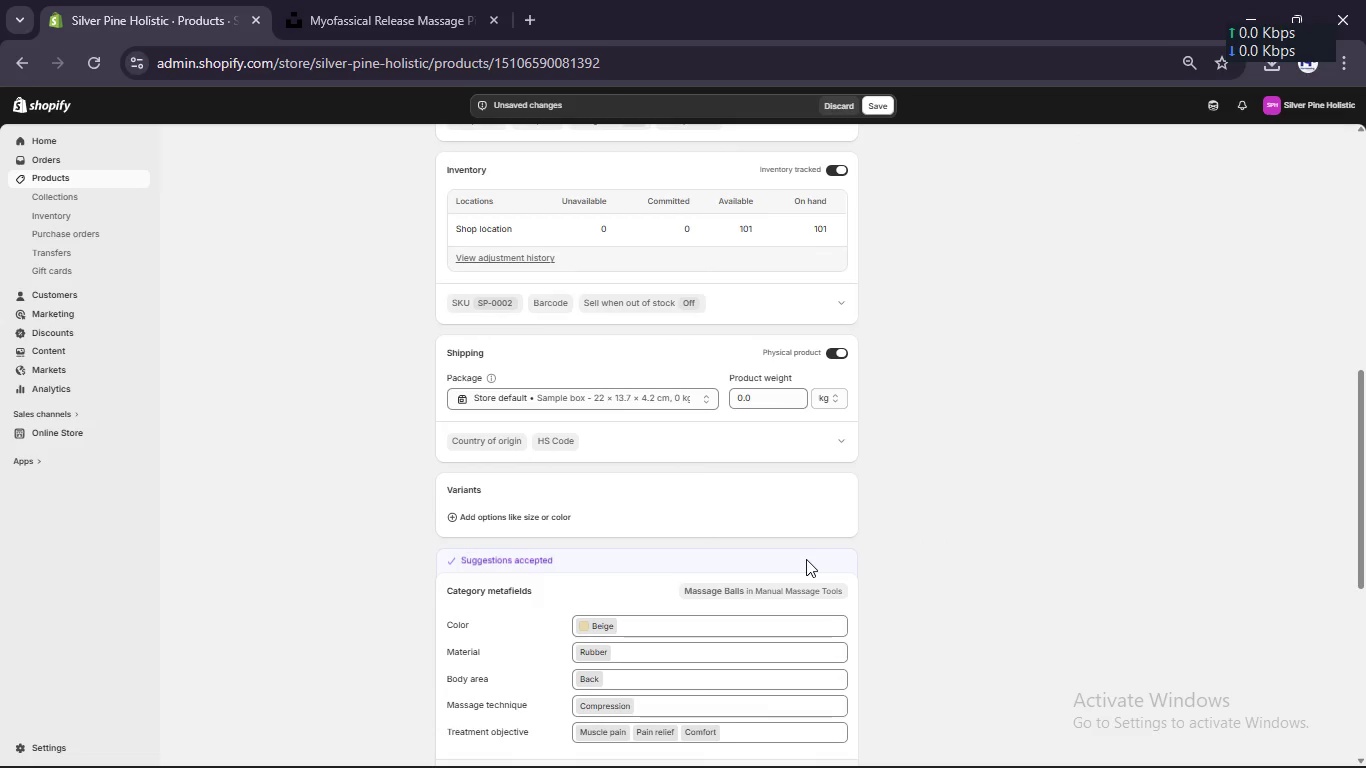 
scroll: coordinate [806, 559], scroll_direction: up, amount: 10.0
 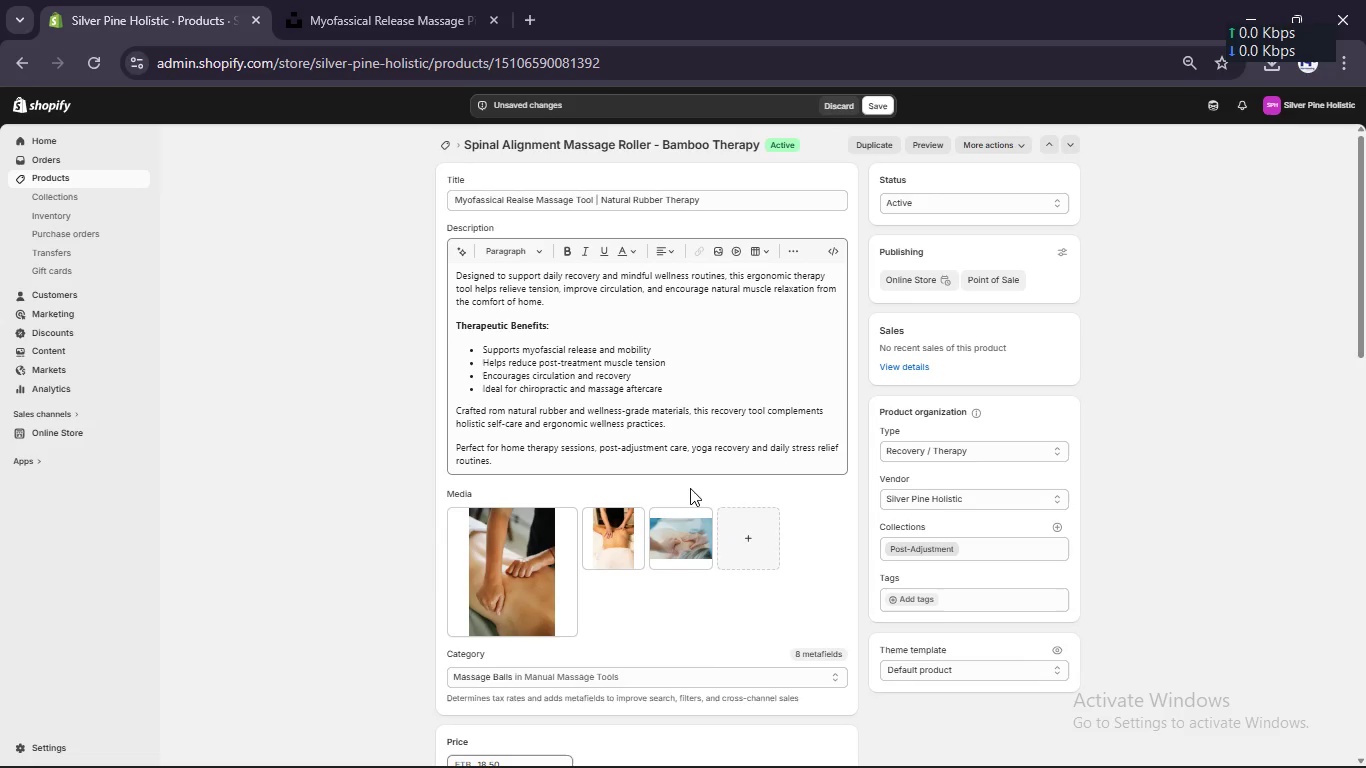 
wait(6.76)
 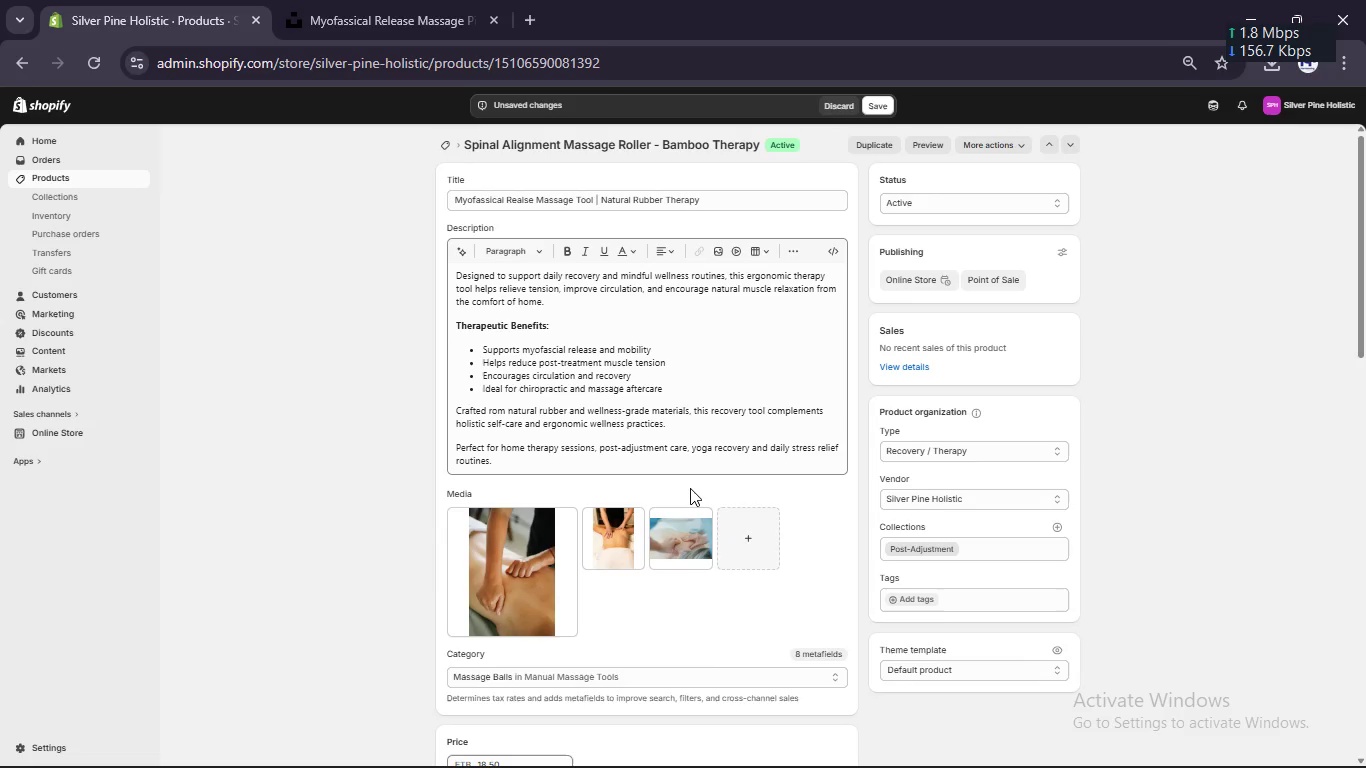 
left_click([658, 426])
 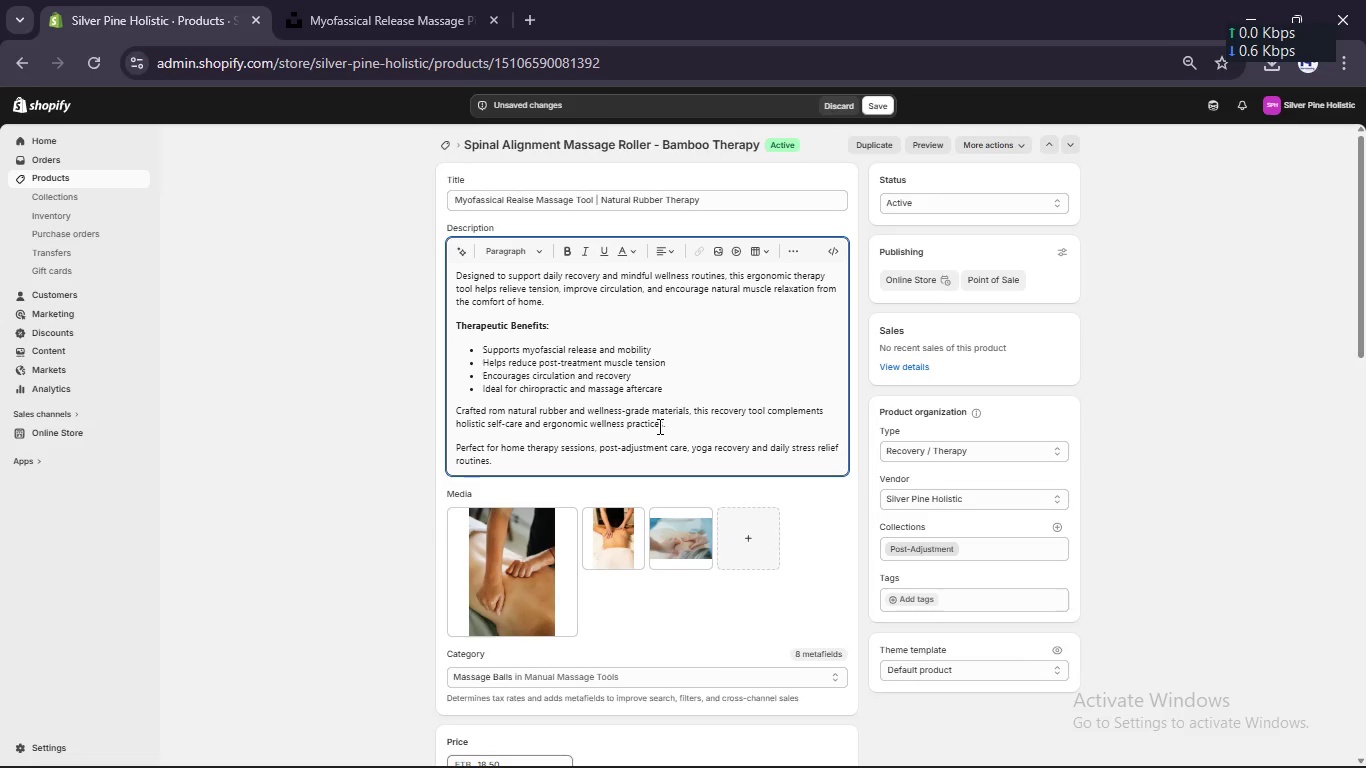 
key(Control+A)
 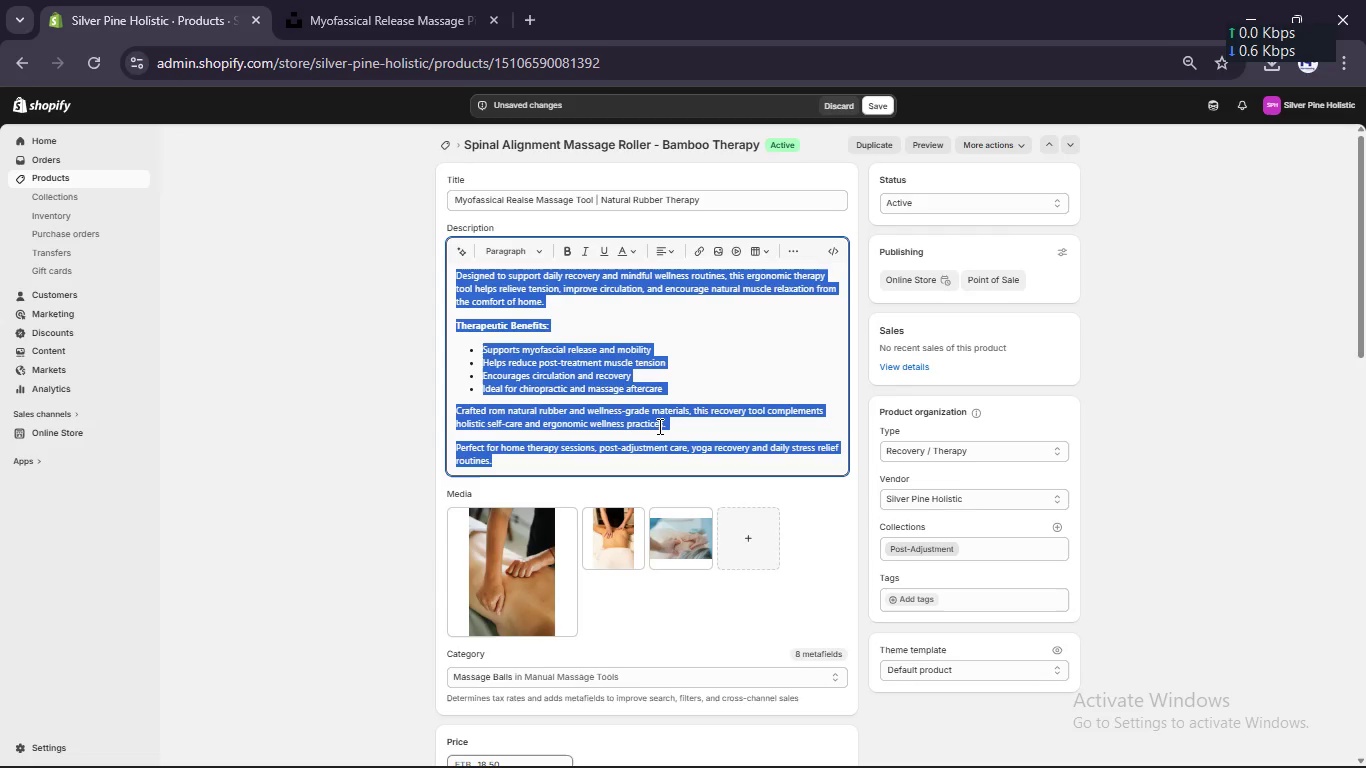 
key(Control+C)
 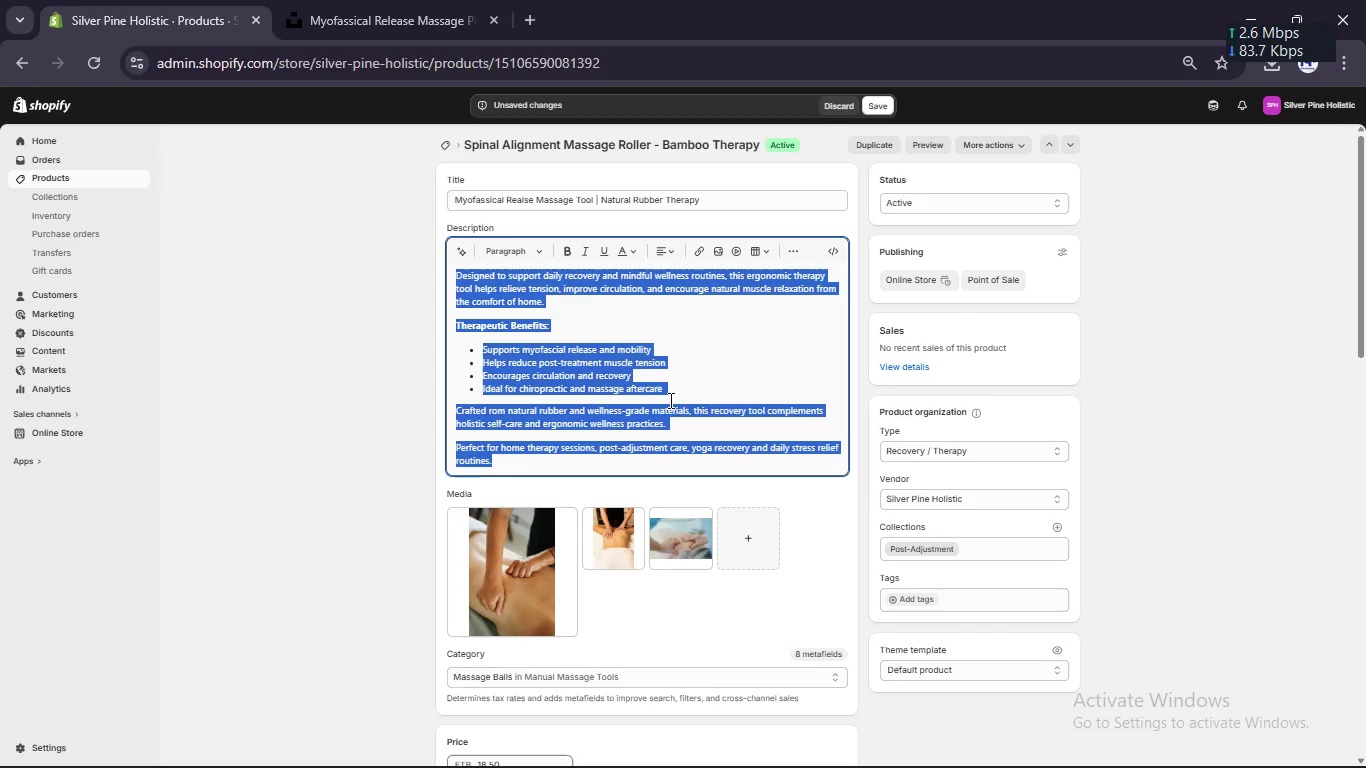 
left_click([674, 384])
 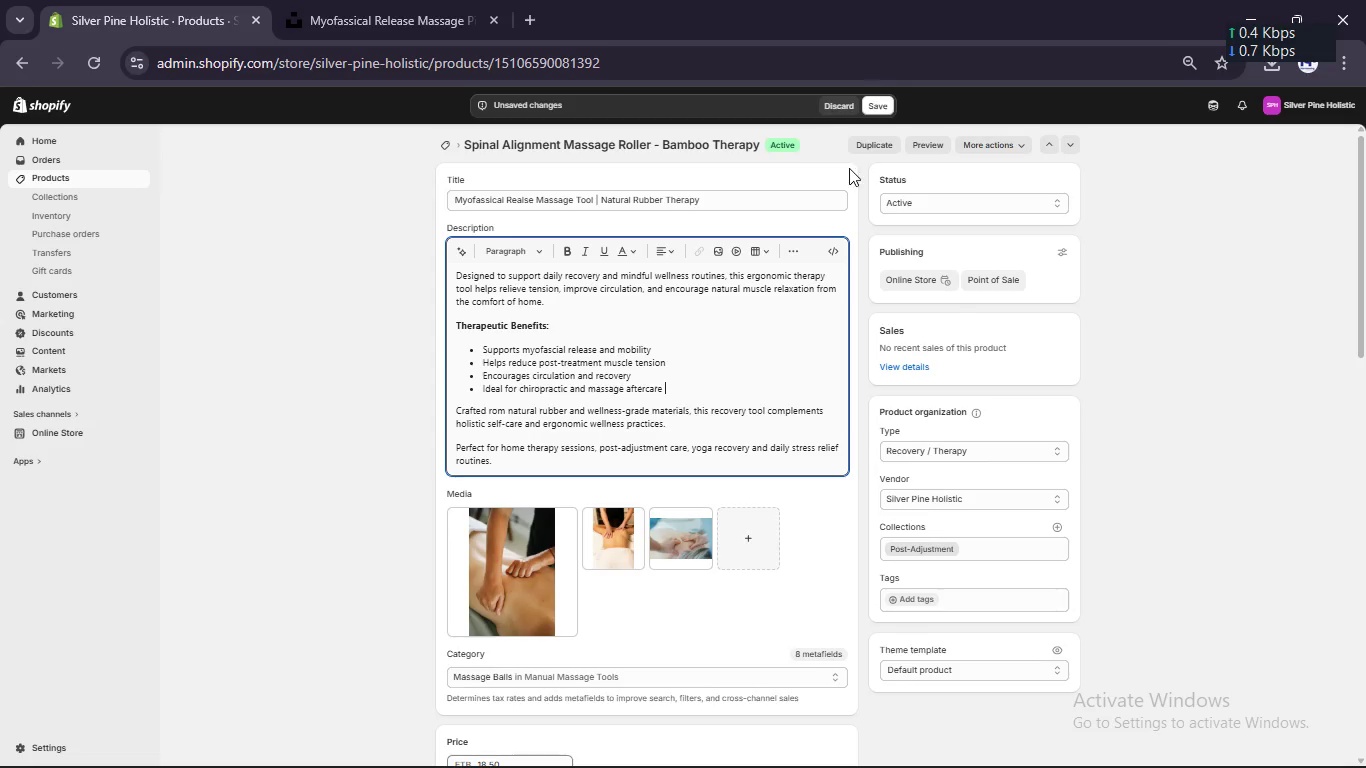 
scroll: coordinate [671, 438], scroll_direction: down, amount: 5.0
 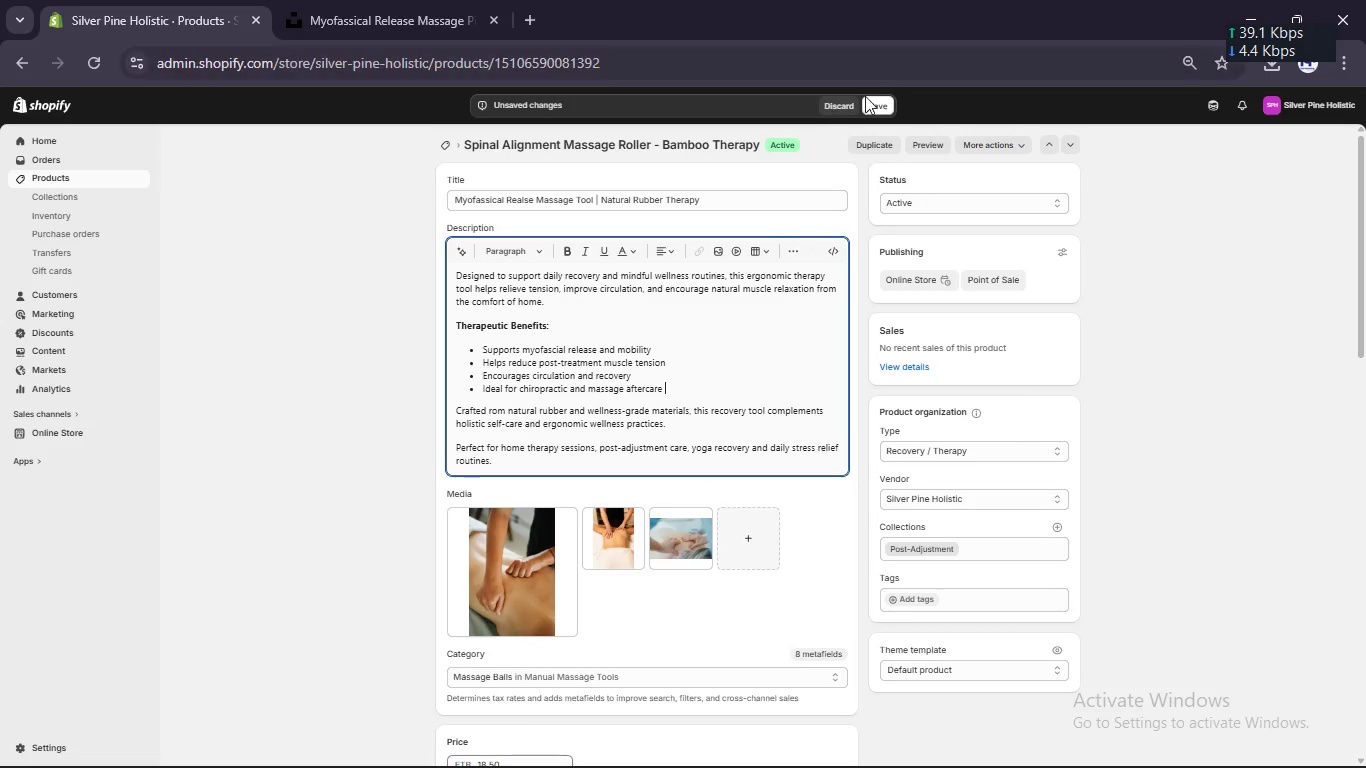 
left_click([864, 103])
 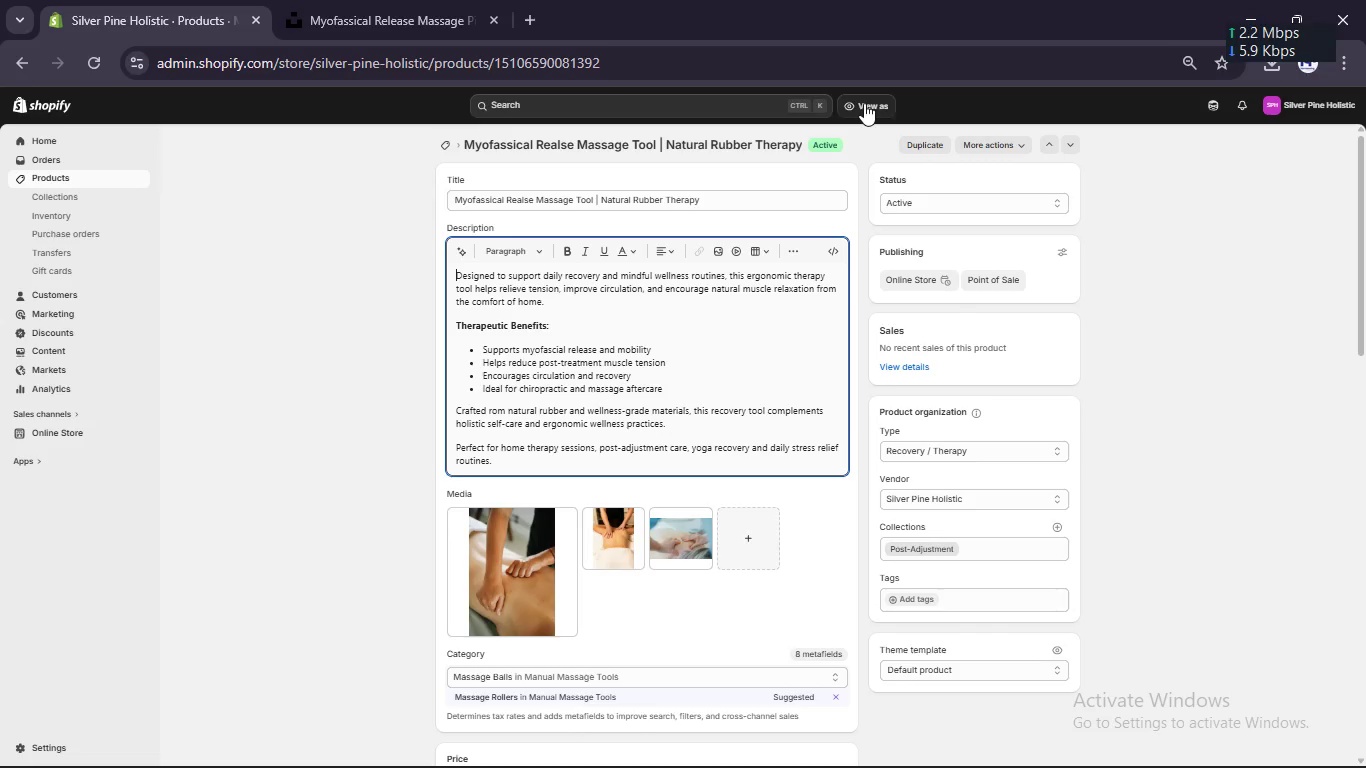 
wait(20.66)
 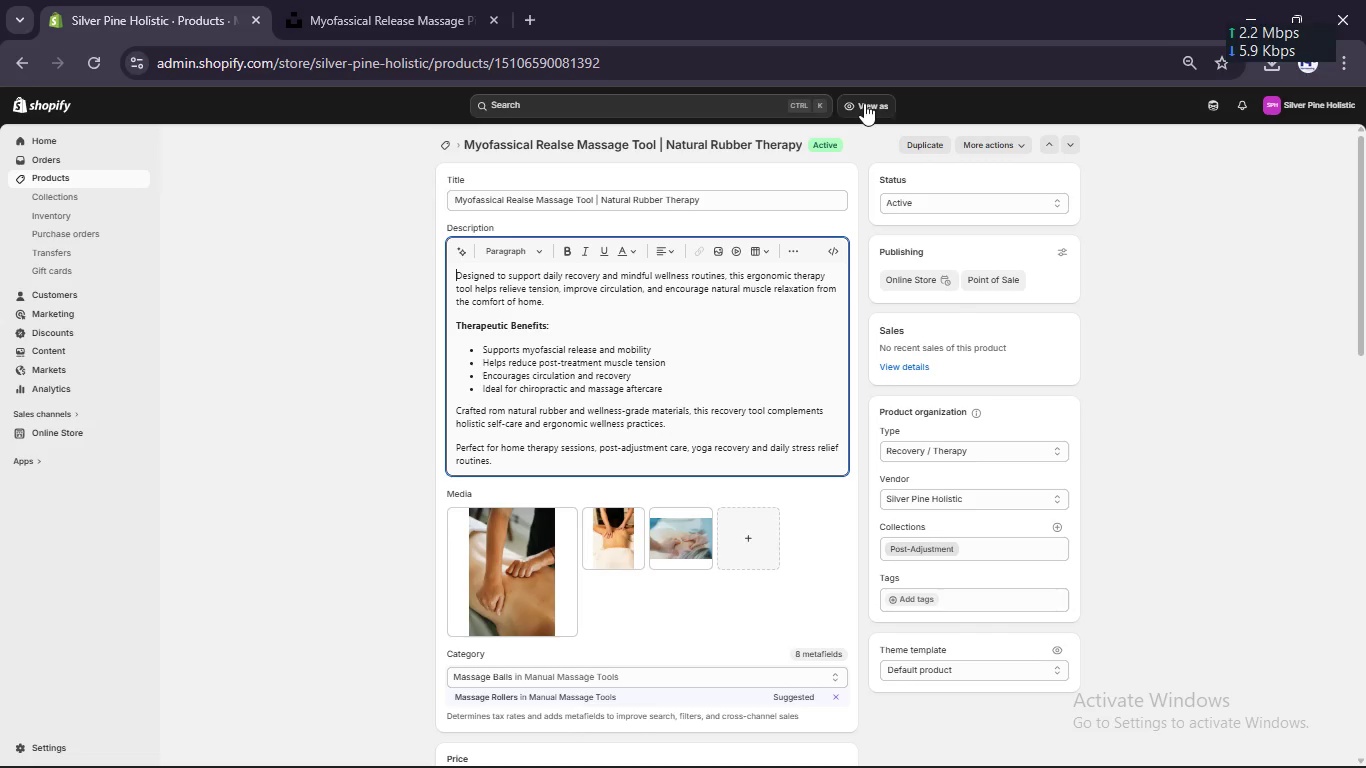 
left_click([864, 103])
 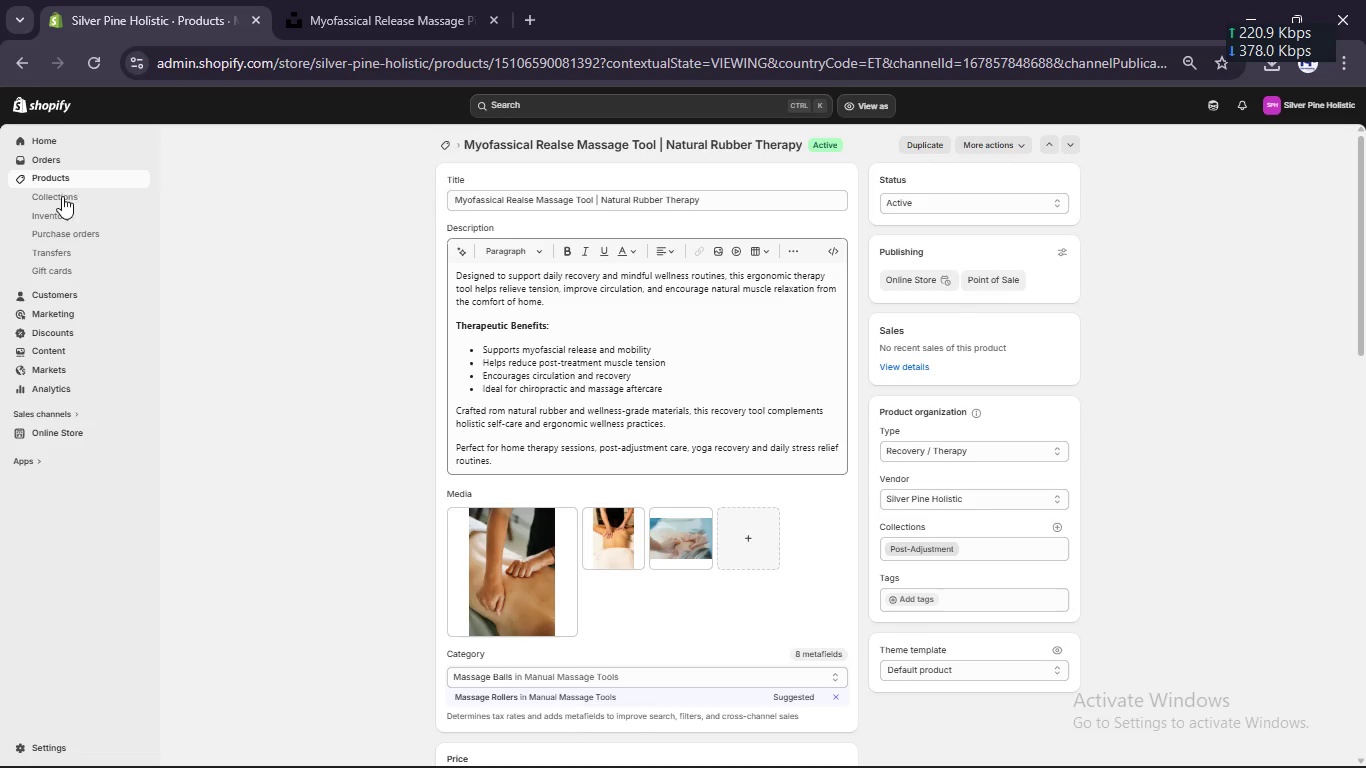 
left_click([92, 174])
 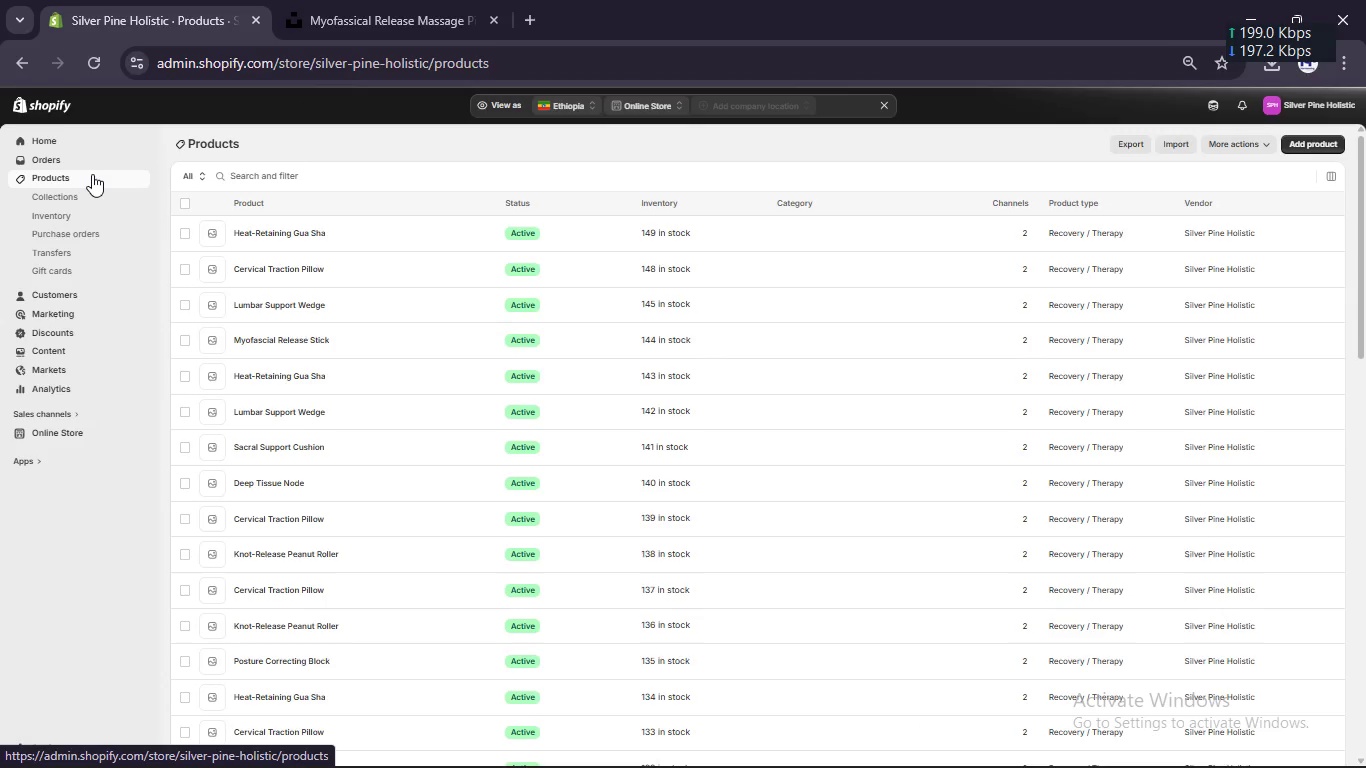 
scroll: coordinate [384, 510], scroll_direction: down, amount: 77.0
 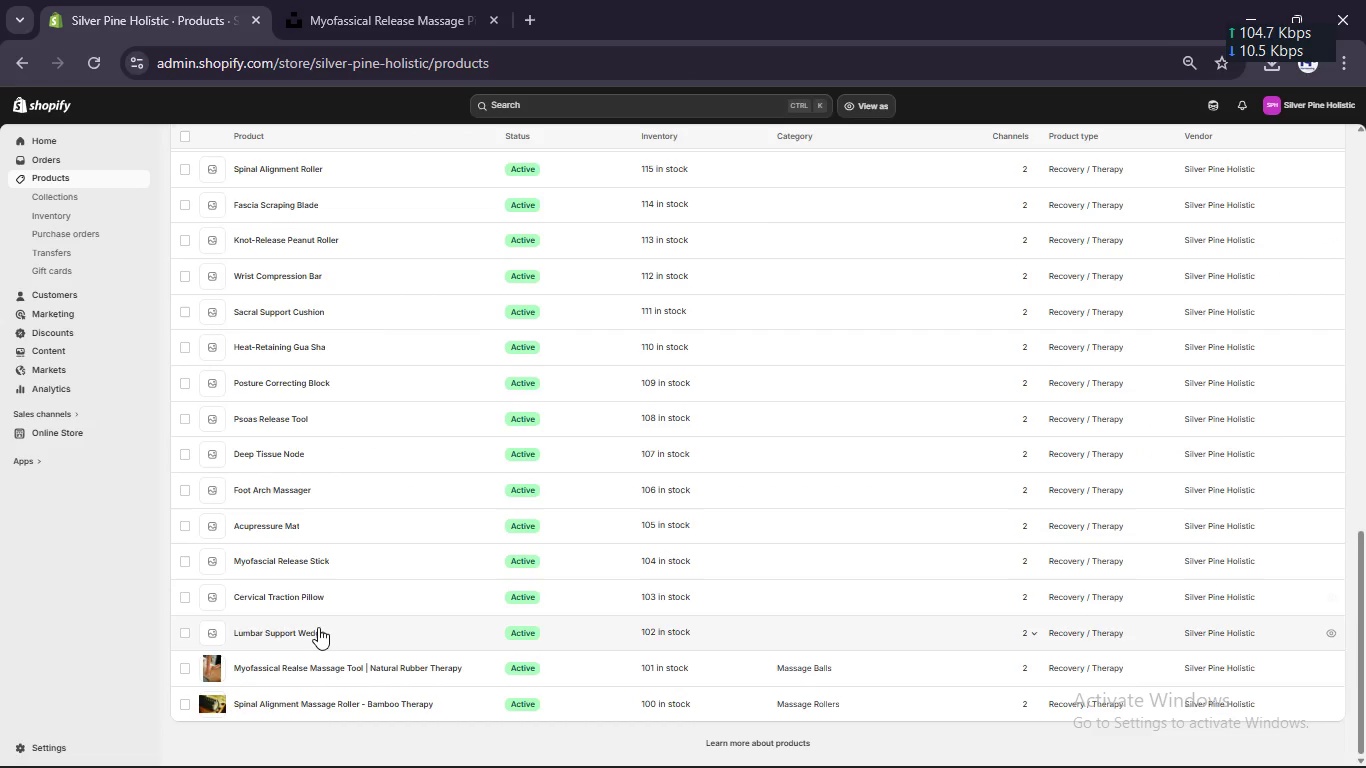 
left_click([318, 627])
 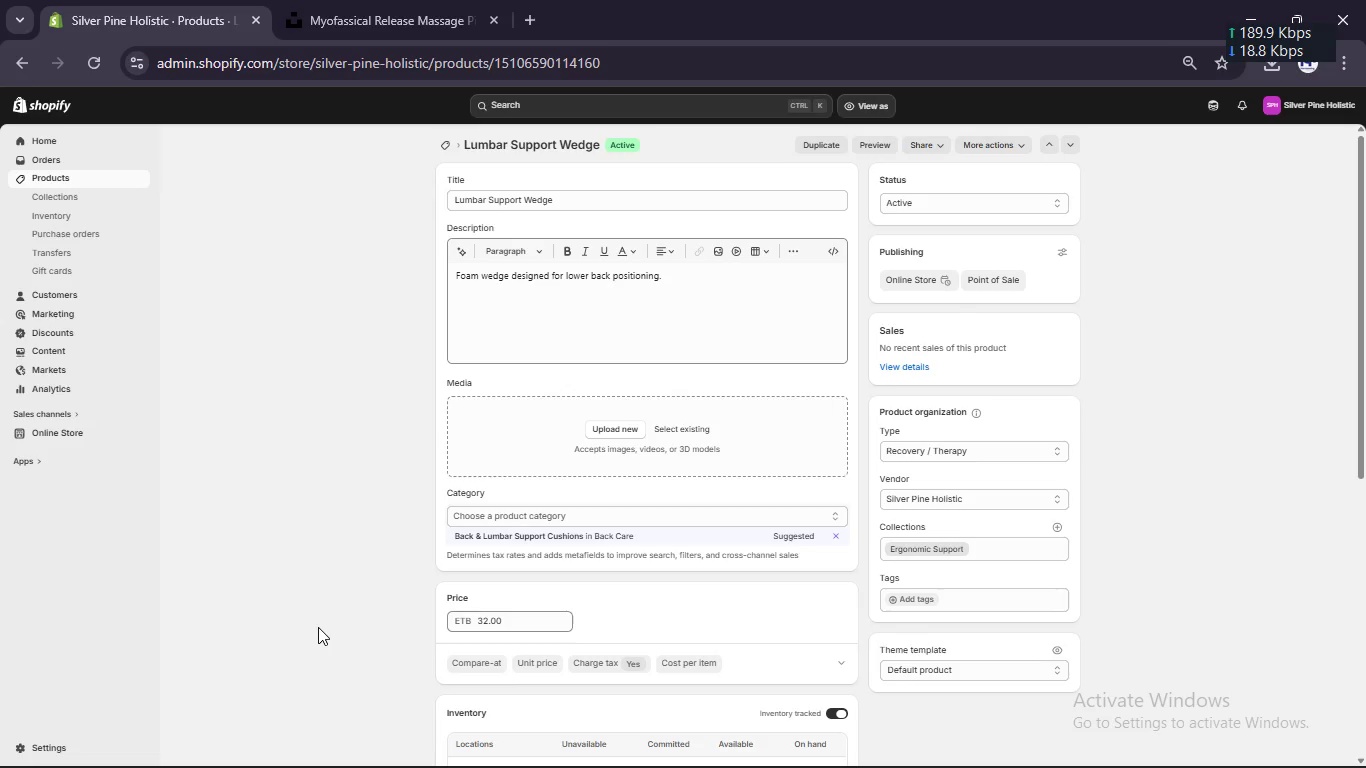 
wait(12.86)
 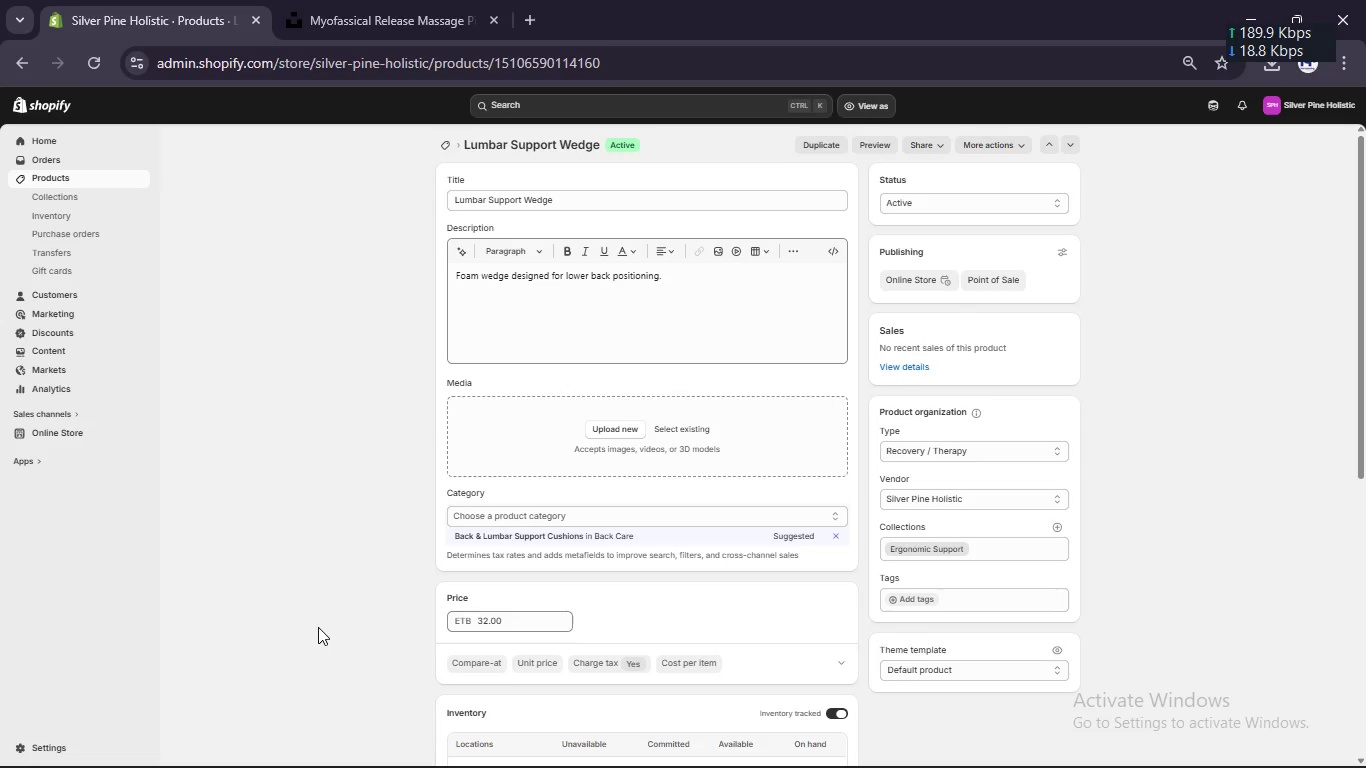 
double_click([541, 200])
 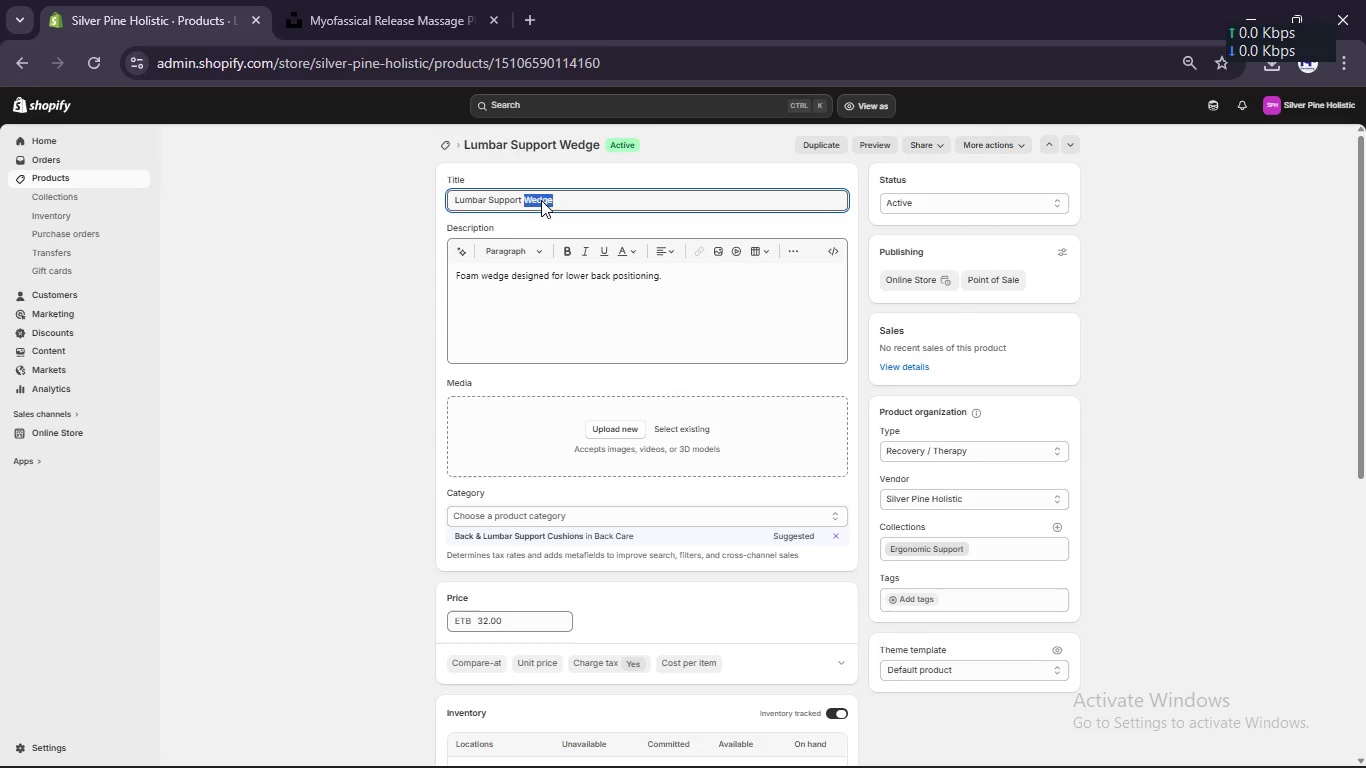 
left_click([541, 200])
 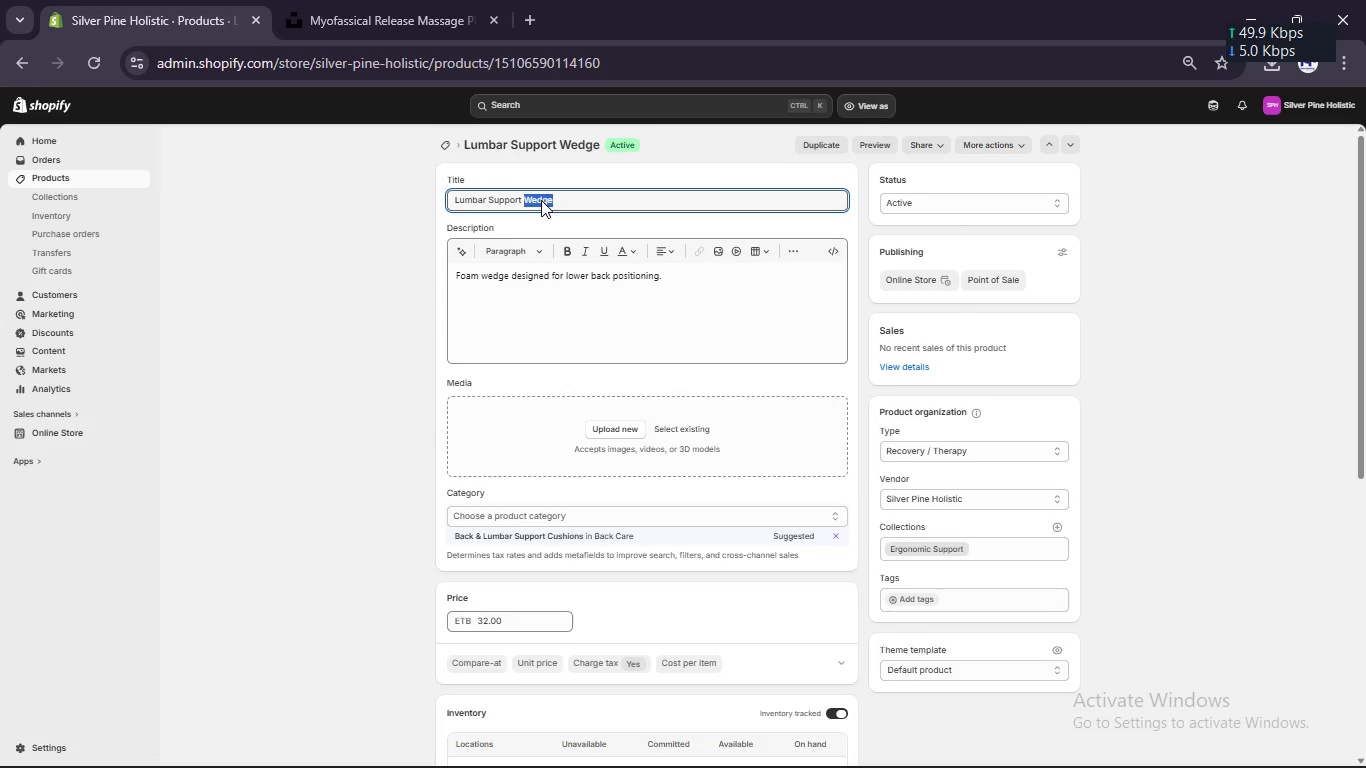 
type(X)
key(Backspace)
type(Cushion - High-Density Foam)
 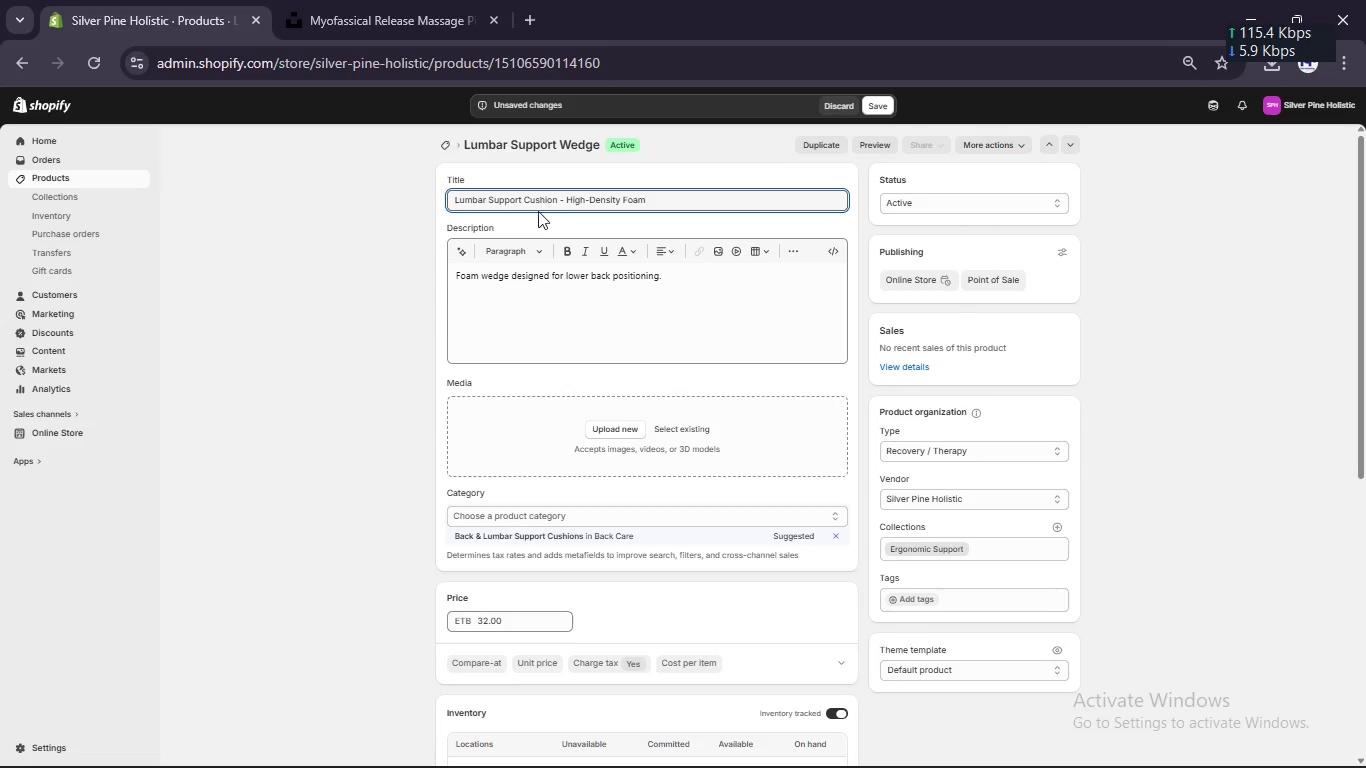 
left_click([553, 262])
 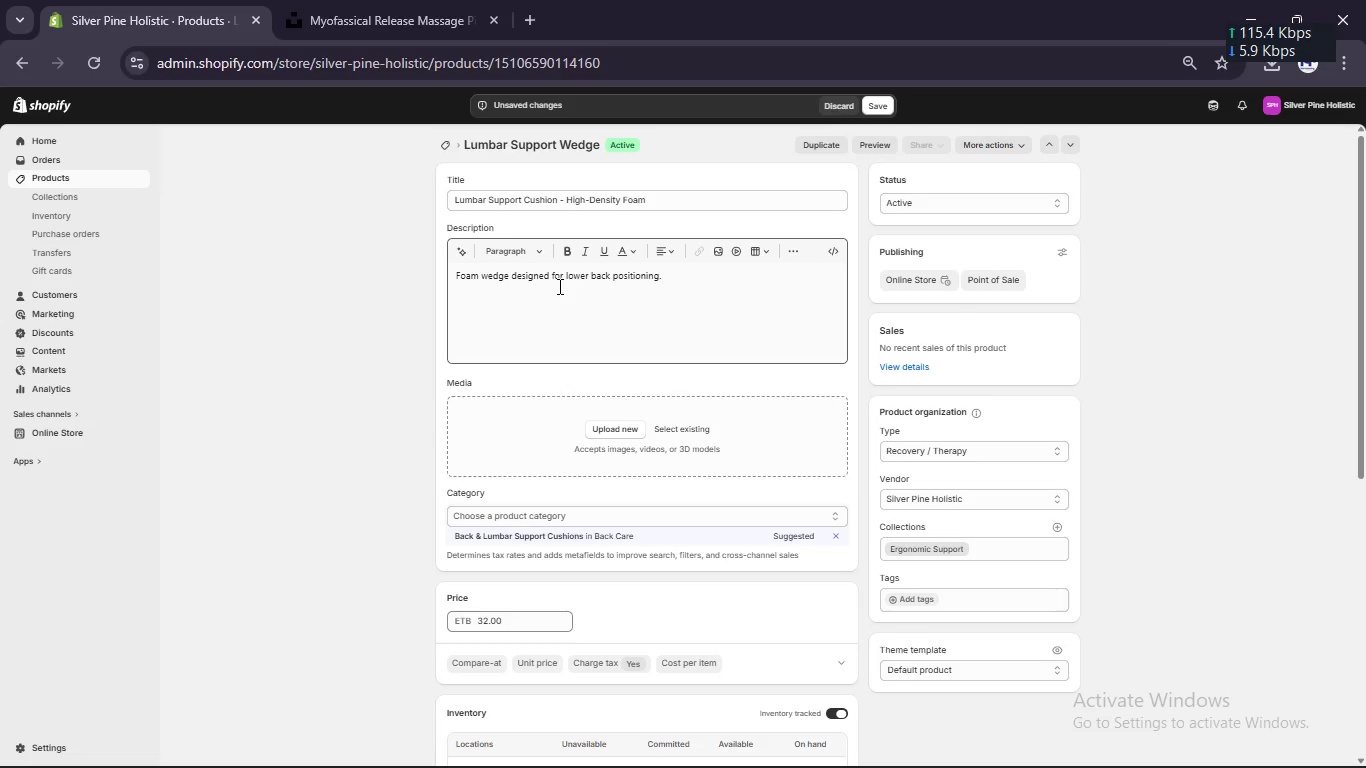 
left_click([558, 286])
 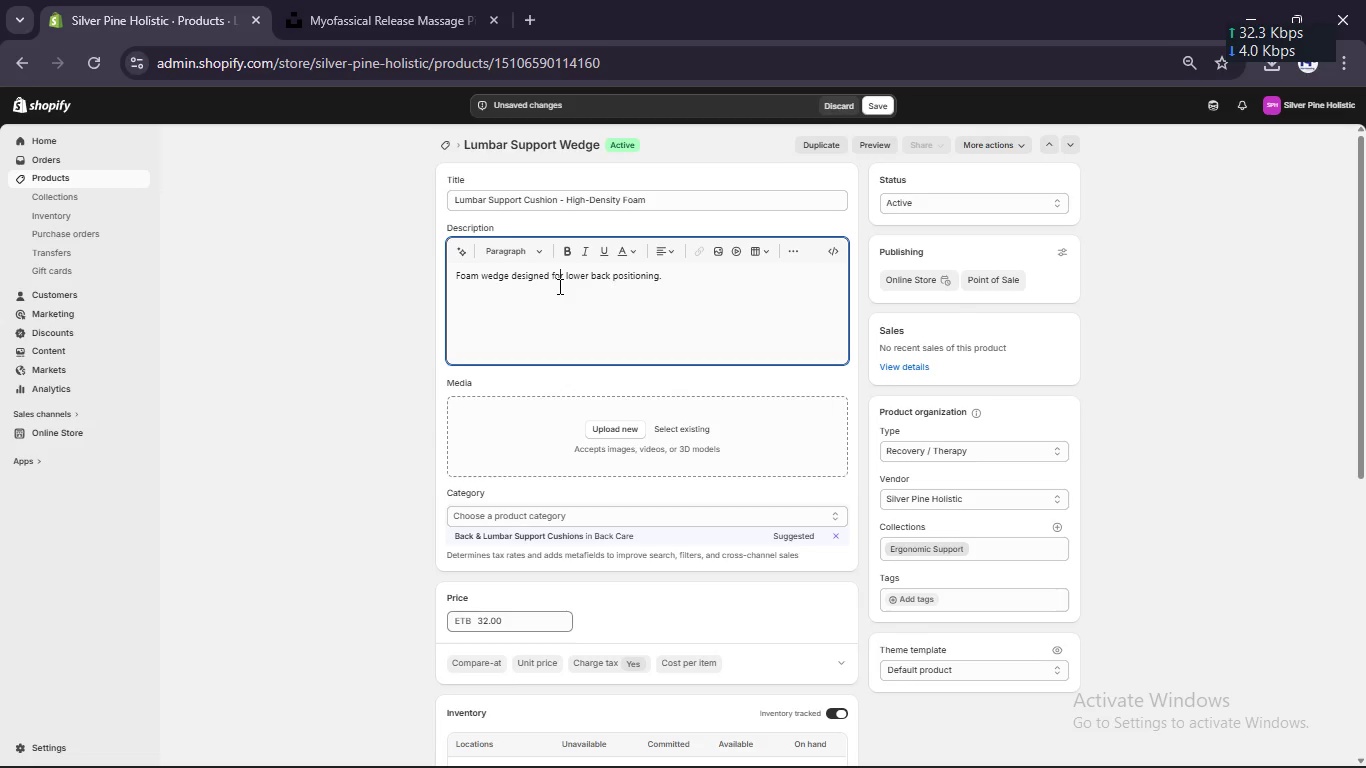 
key(Control+A)
 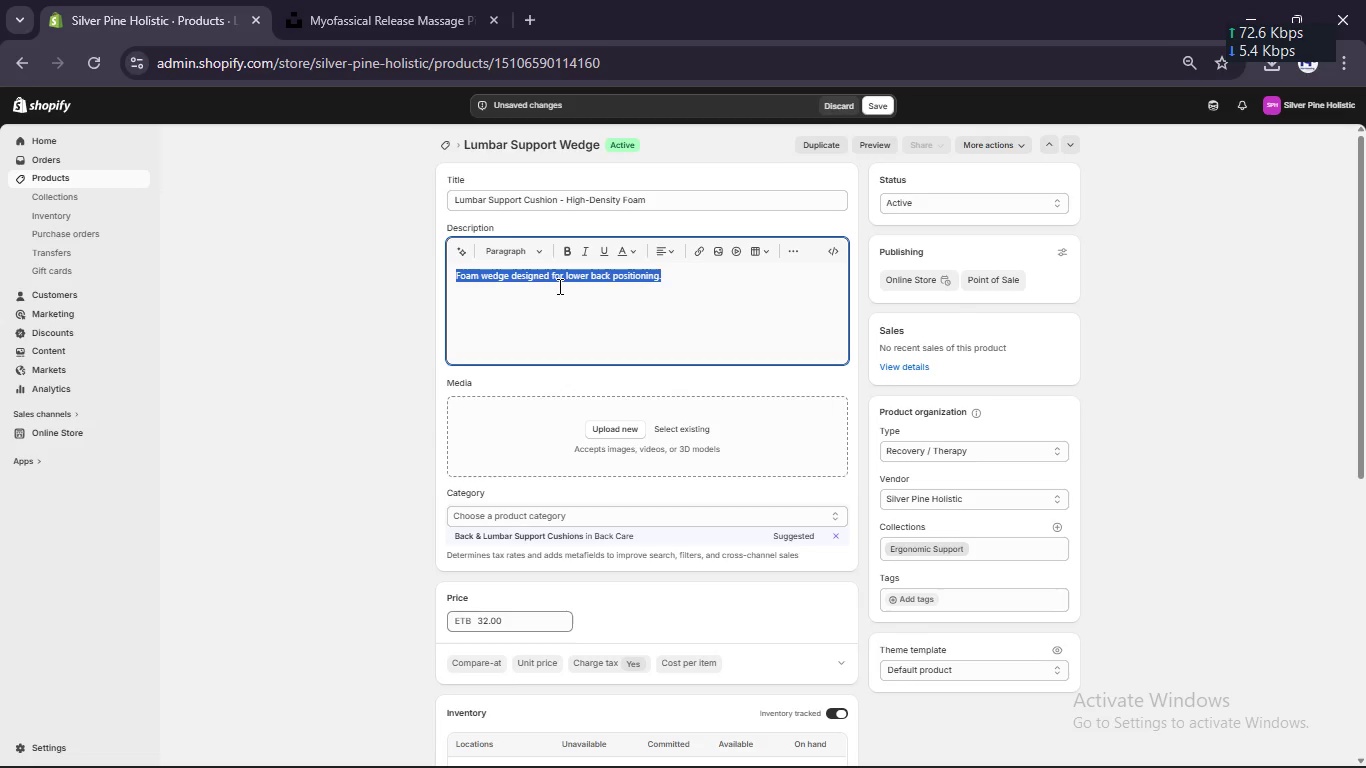 
key(Meta+MetaLeft)
 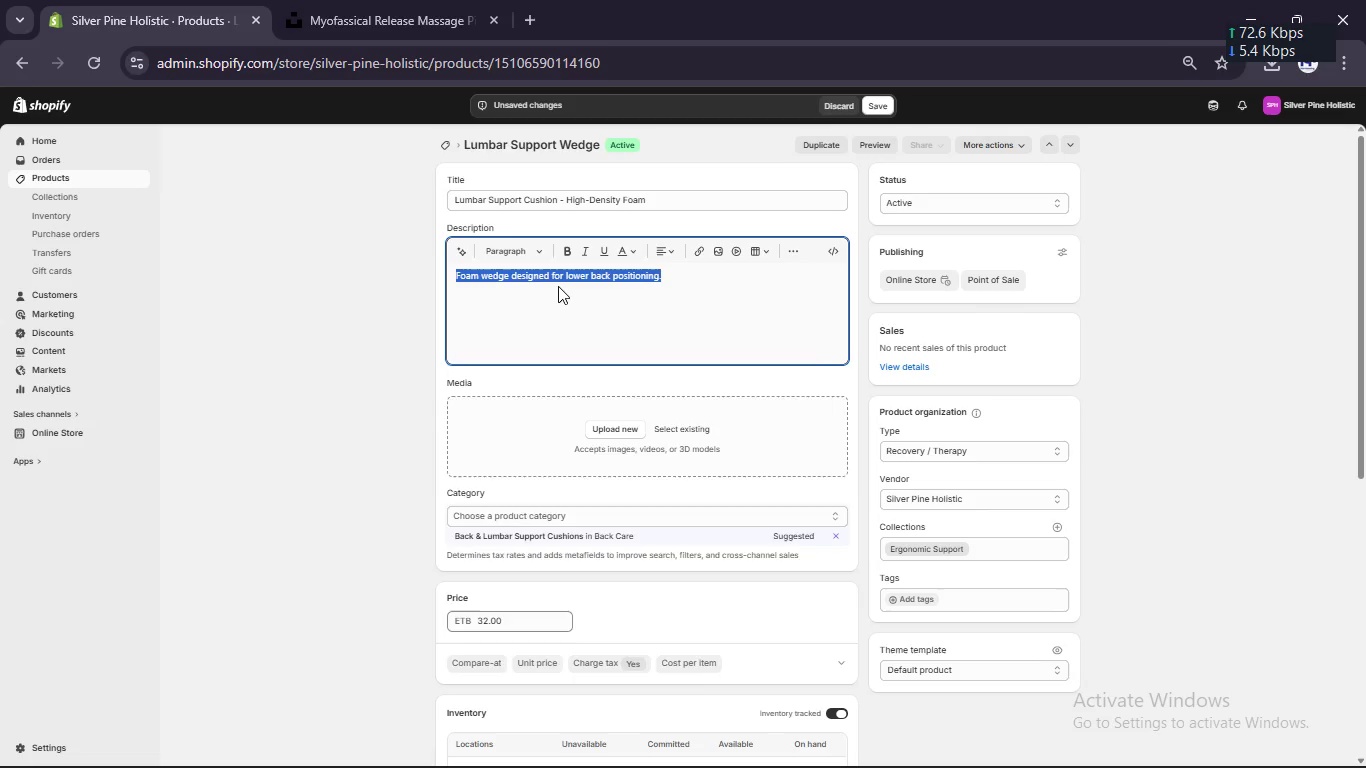 
key(Meta+V)
 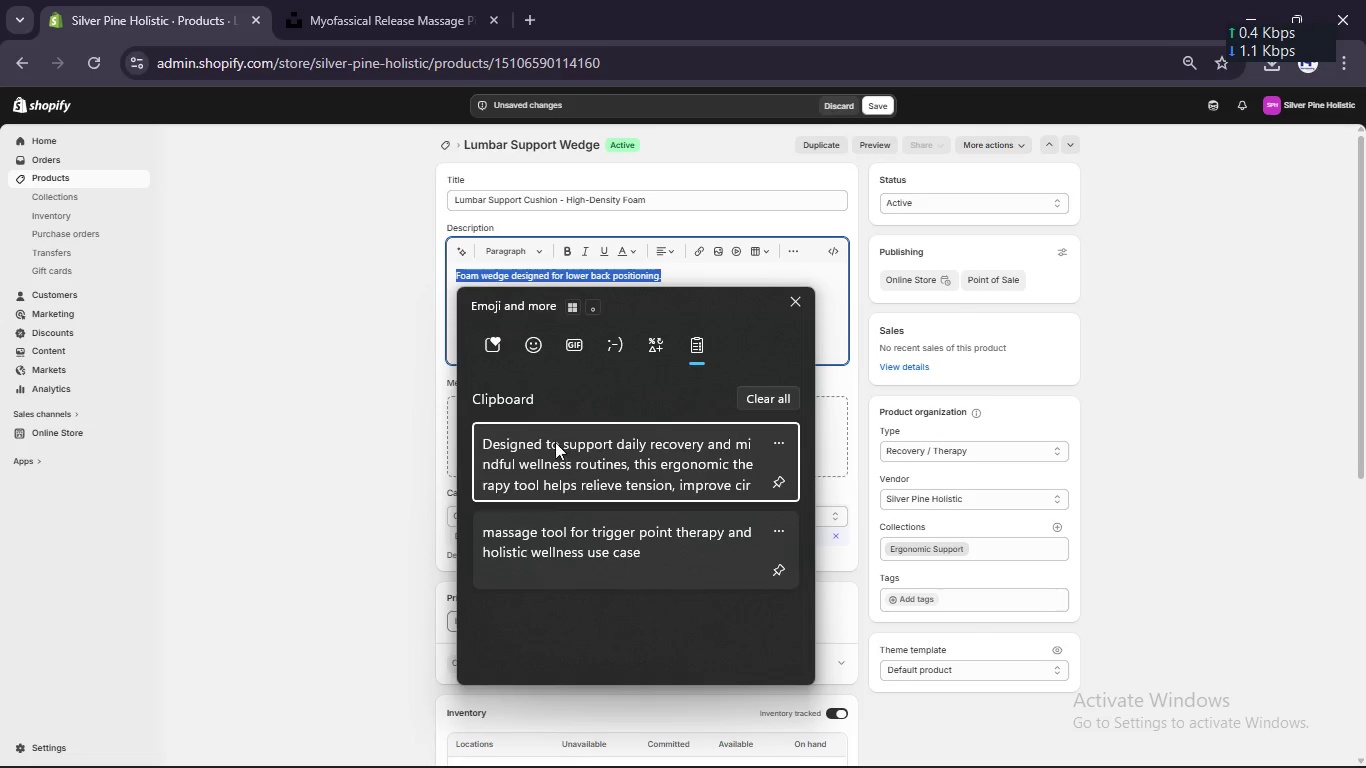 
left_click([555, 446])
 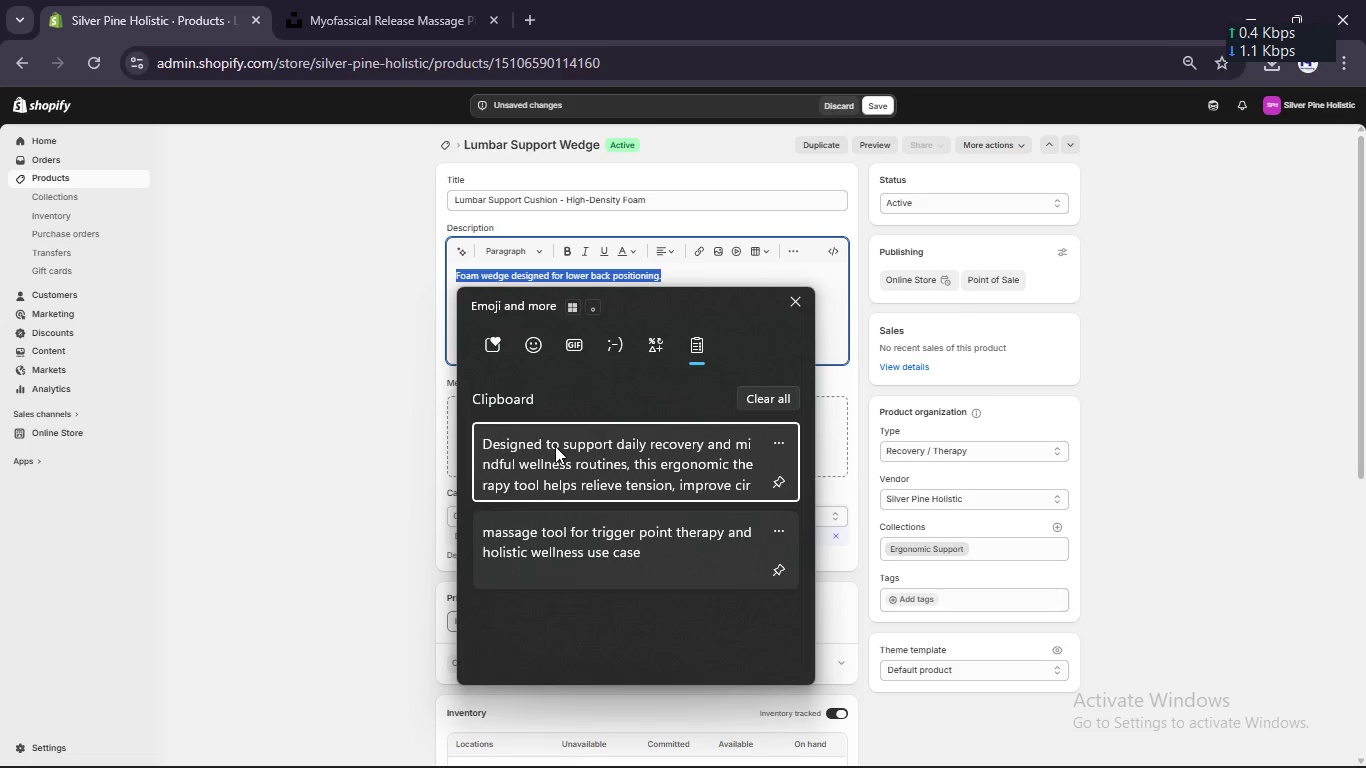 
key(Control+ControlLeft)
 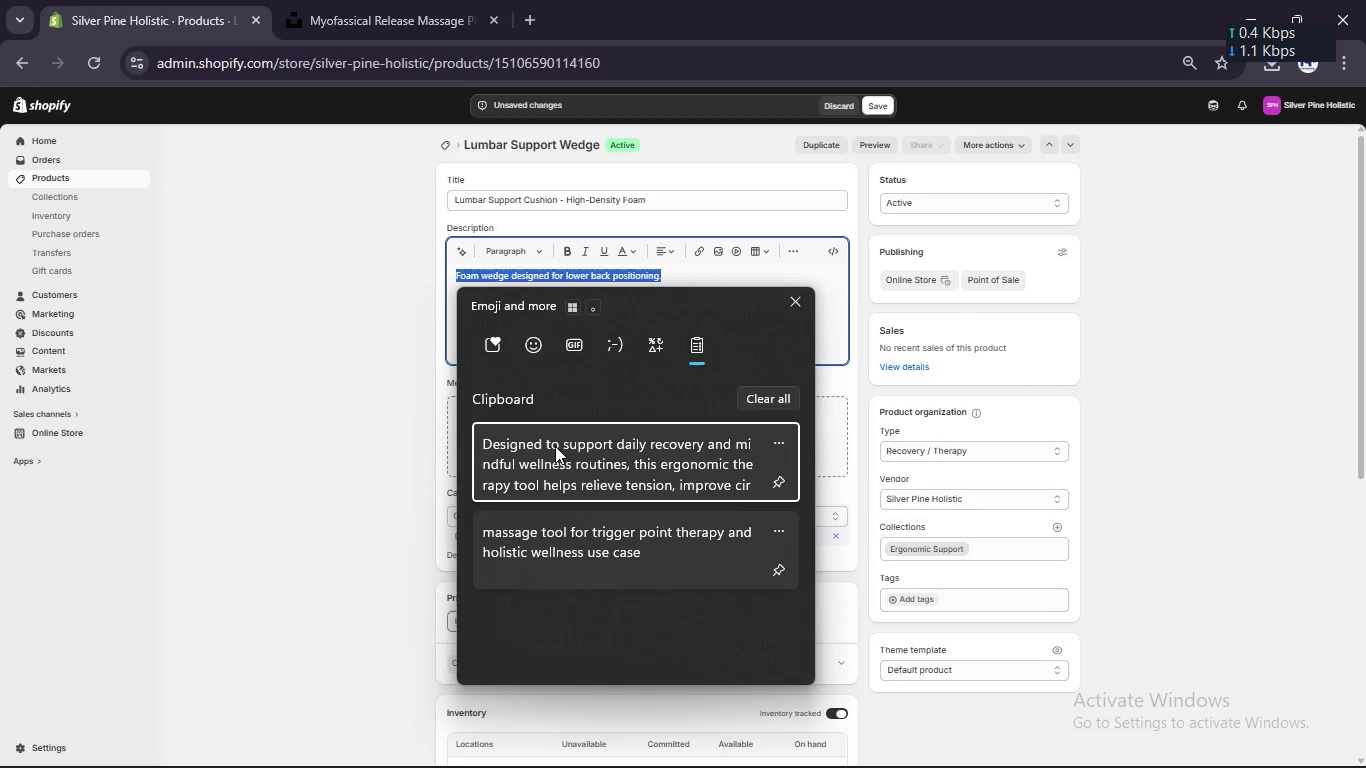 
wait(31.52)
 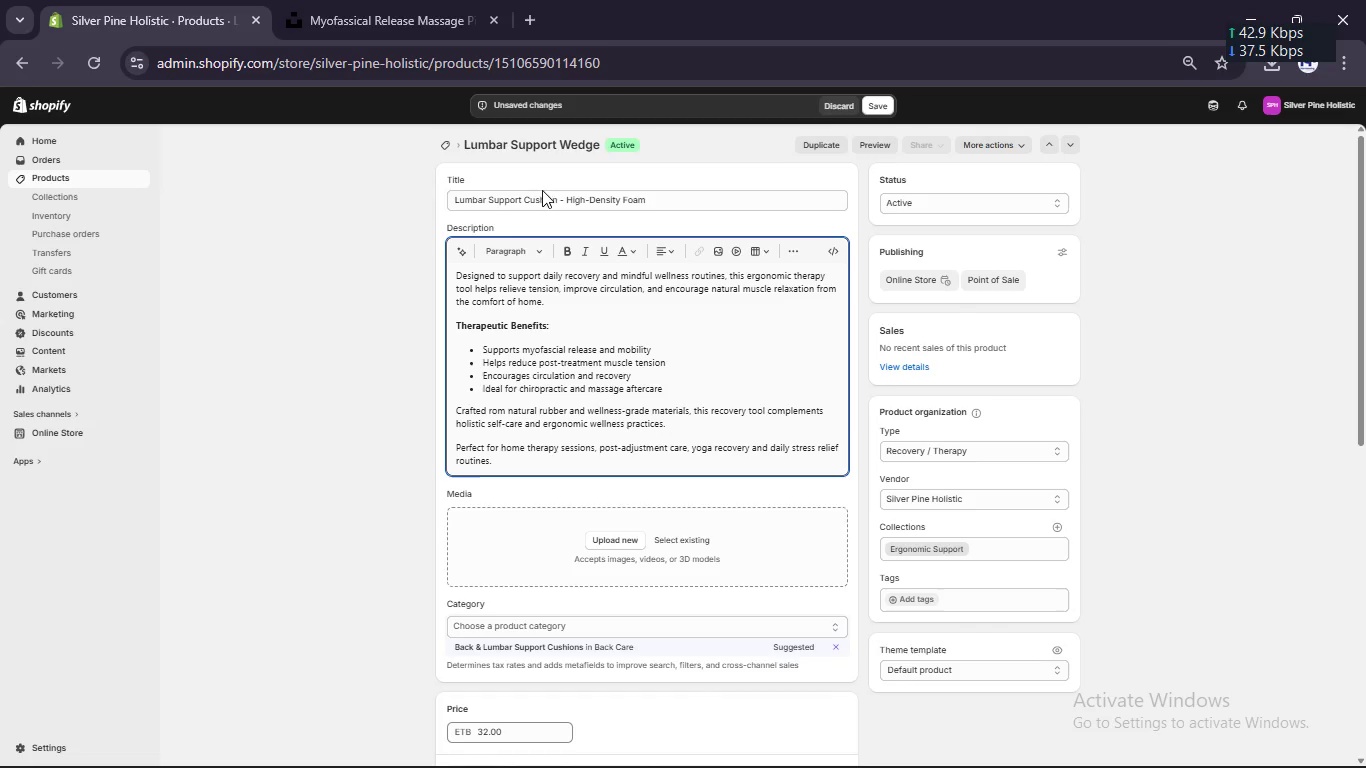 
left_click_drag(start_coordinate=[560, 203], to_coordinate=[413, 217])
 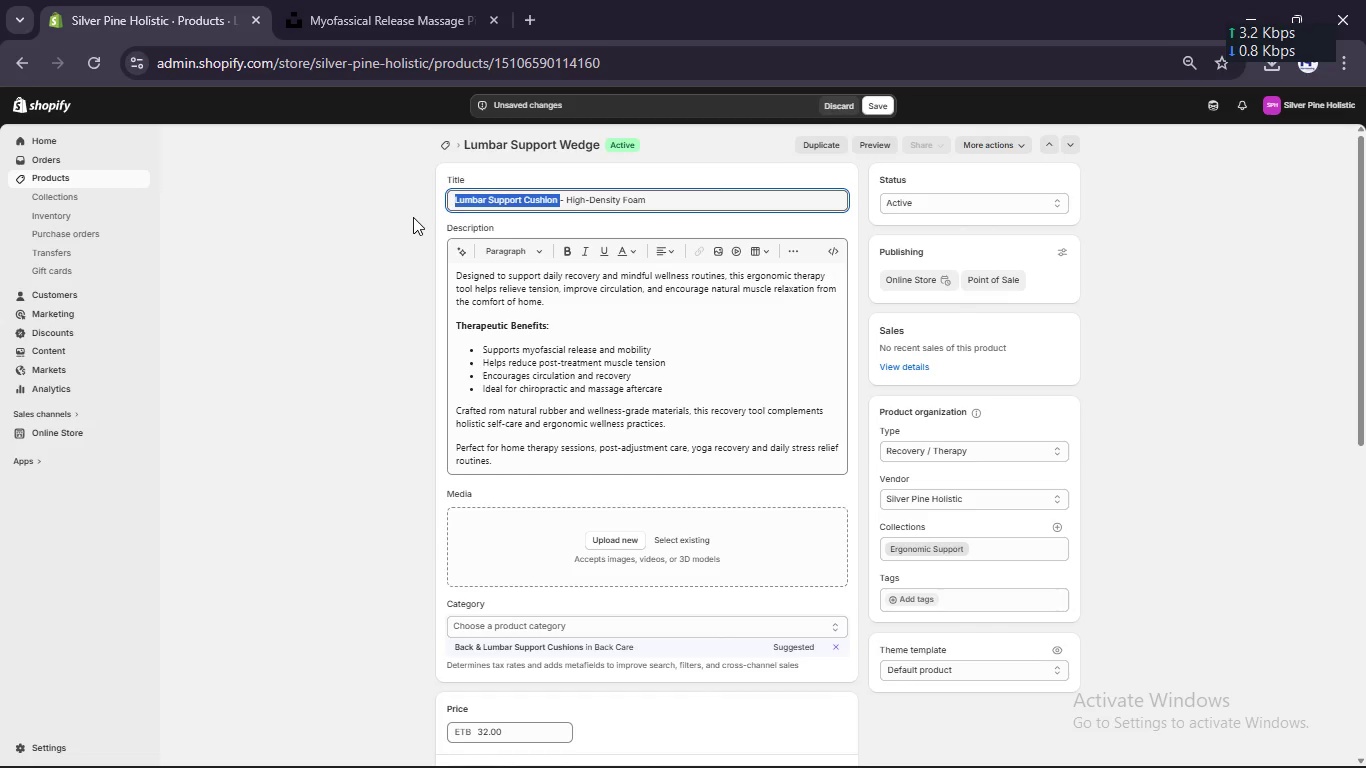 
key(Control+C)
 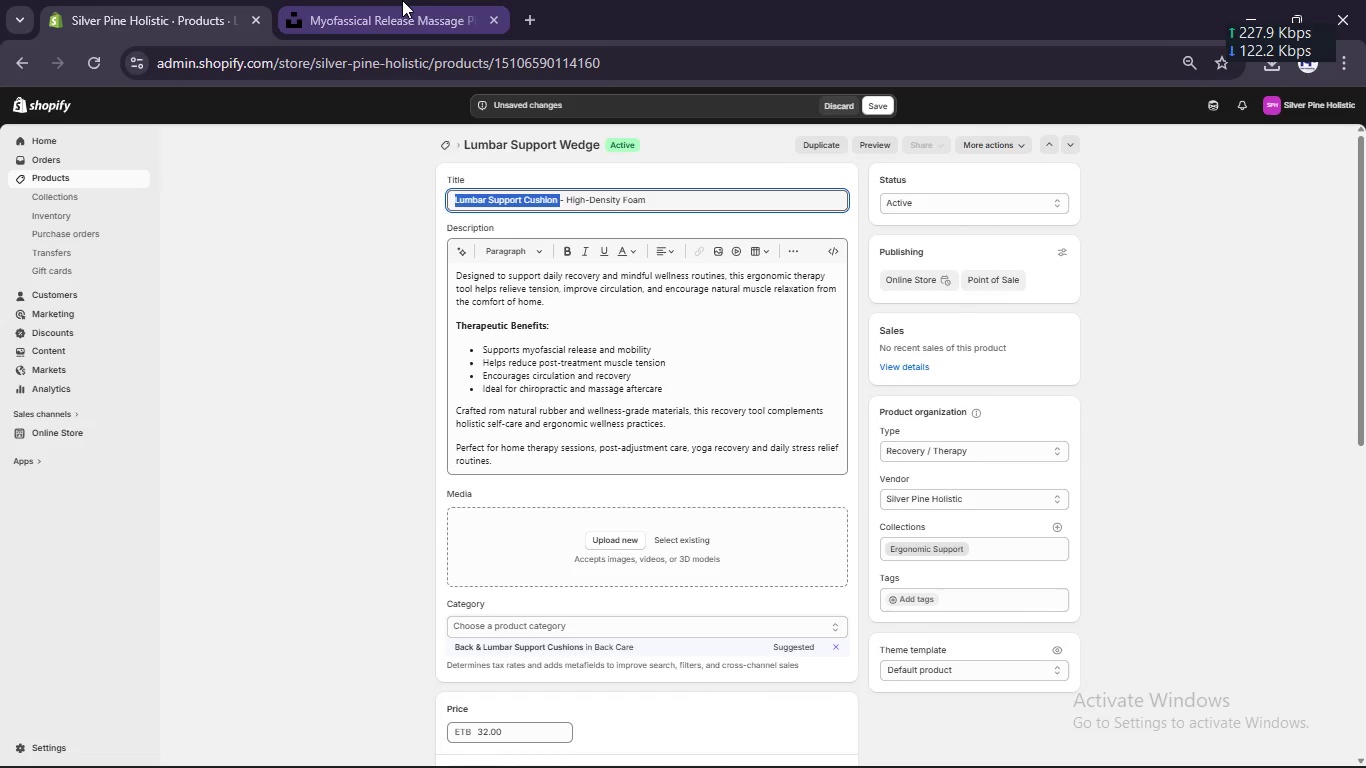 
left_click([402, 0])
 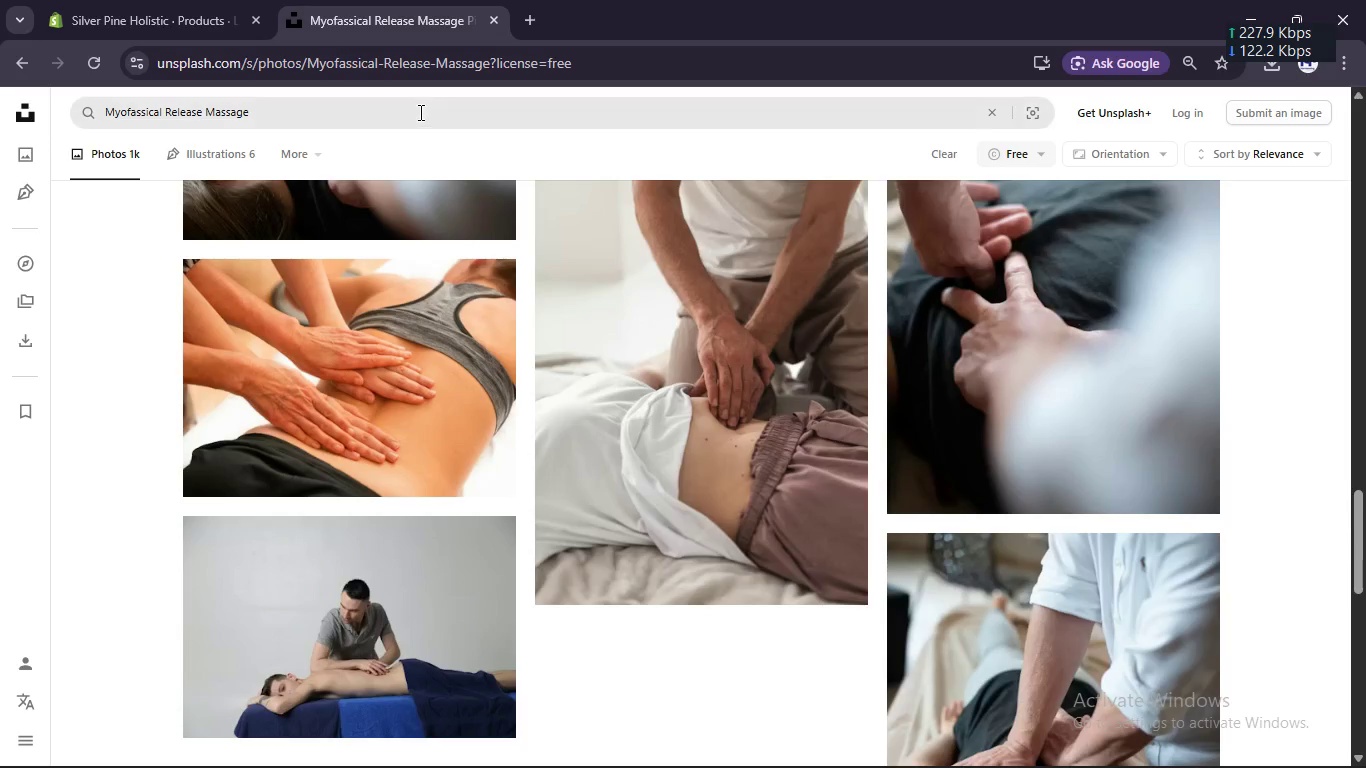 
left_click([419, 112])
 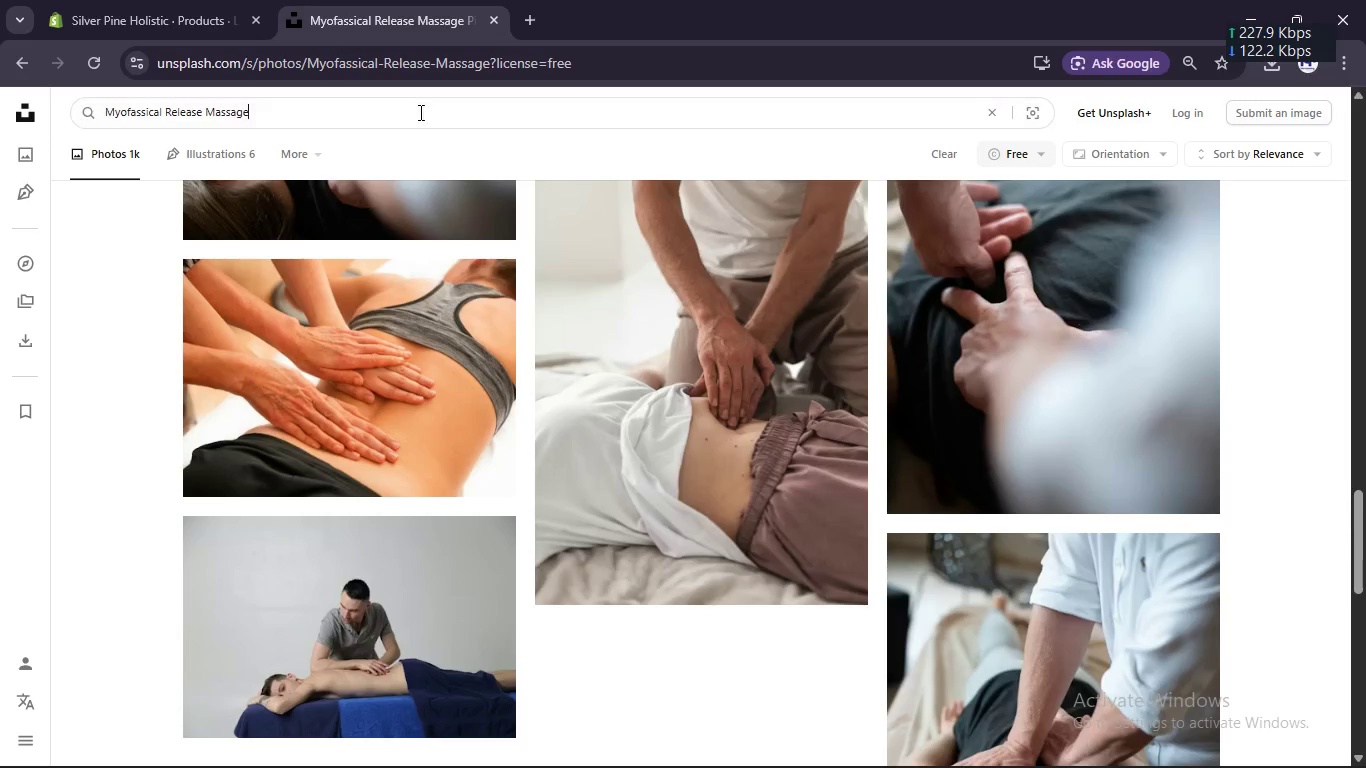 
key(Control+A)
 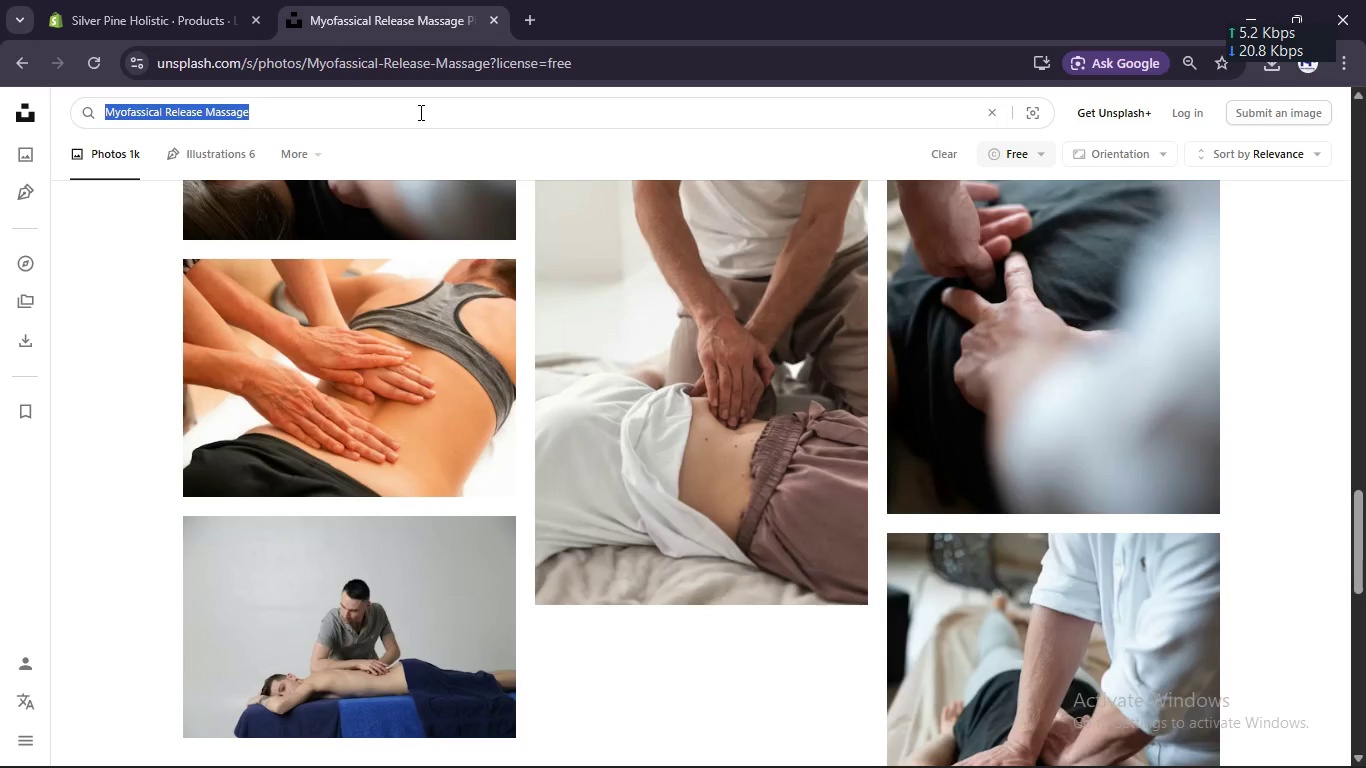 
key(Control+V)
 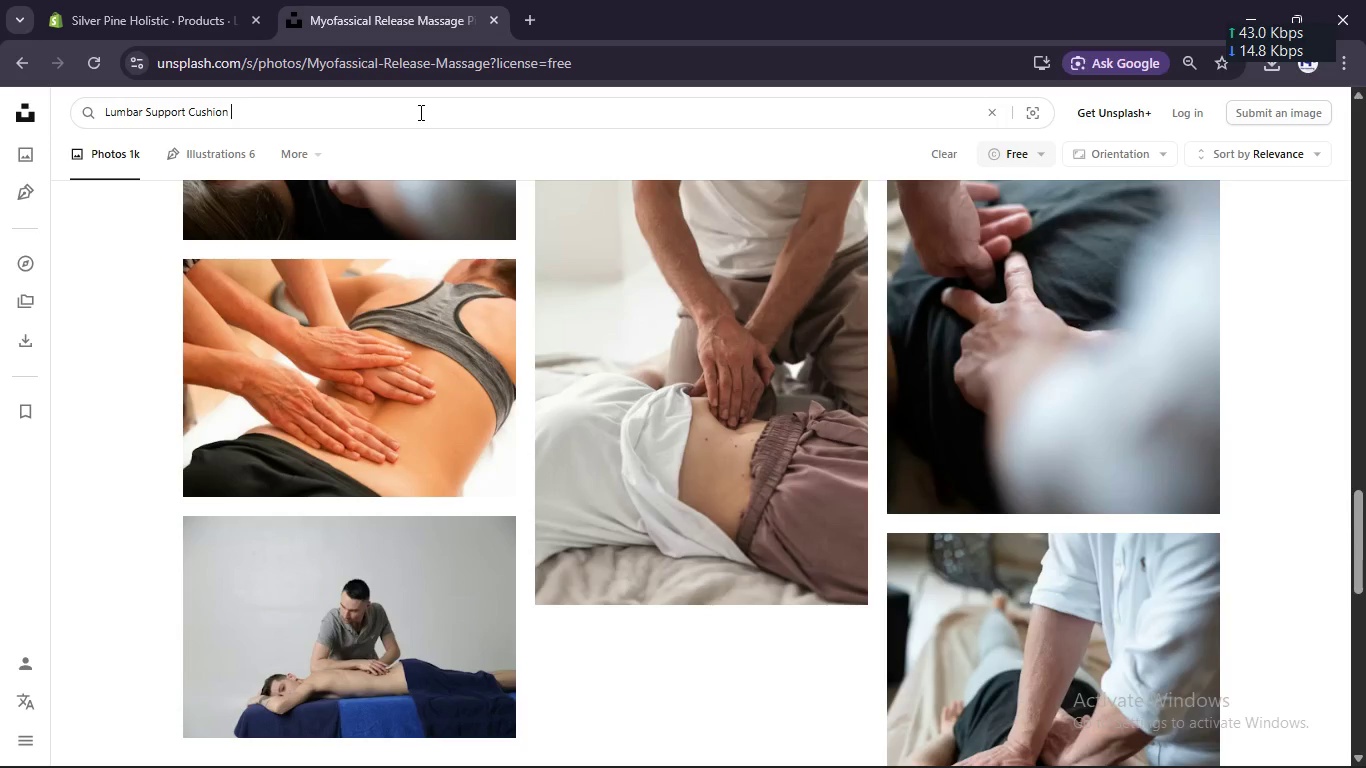 
key(Enter)
 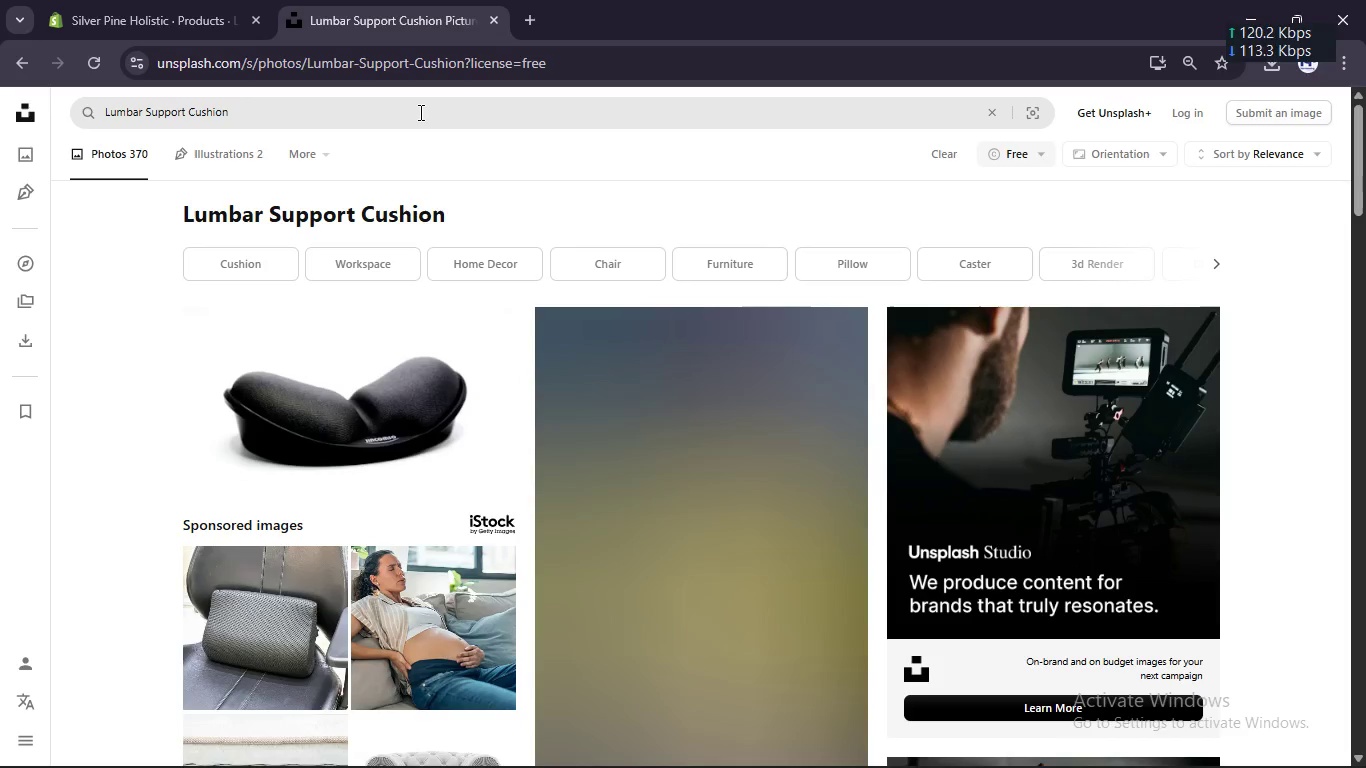 
scroll: coordinate [466, 367], scroll_direction: down, amount: 7.0
 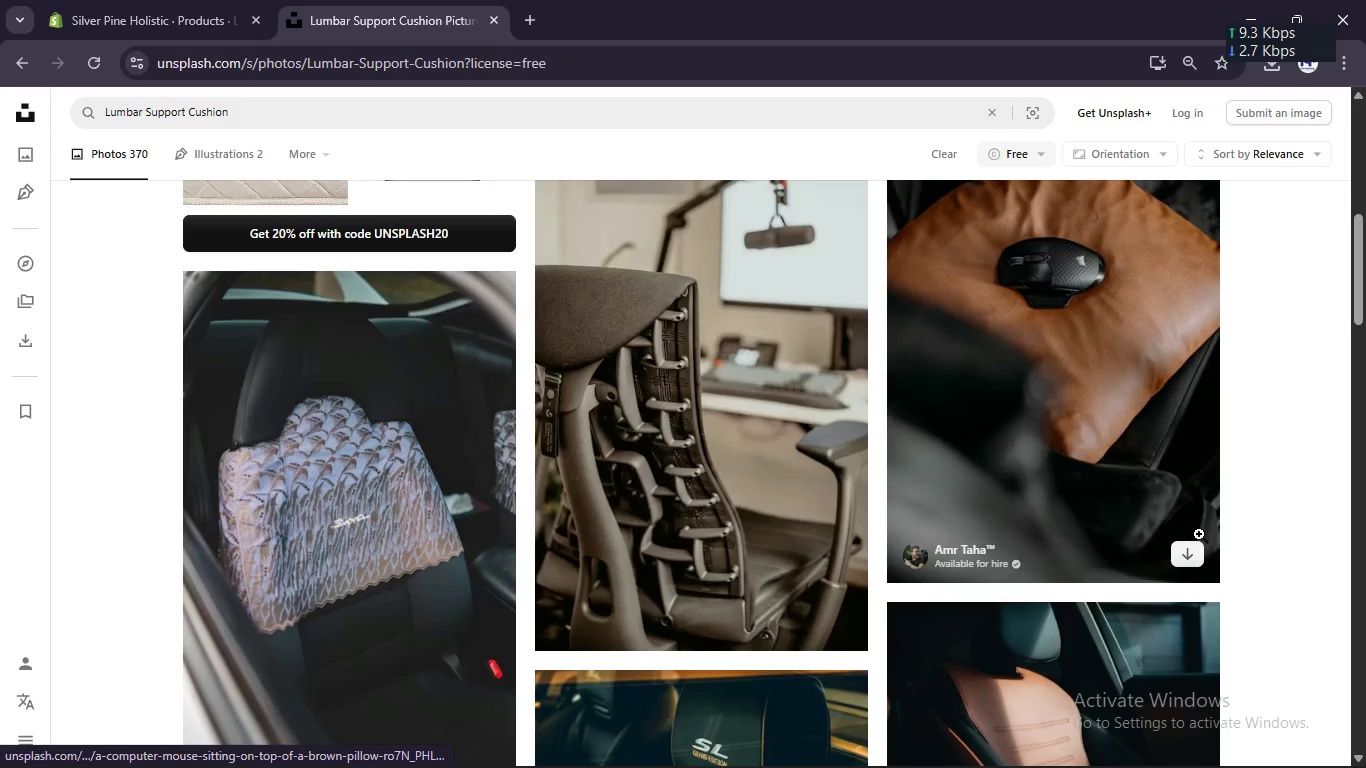 
left_click([1184, 557])
 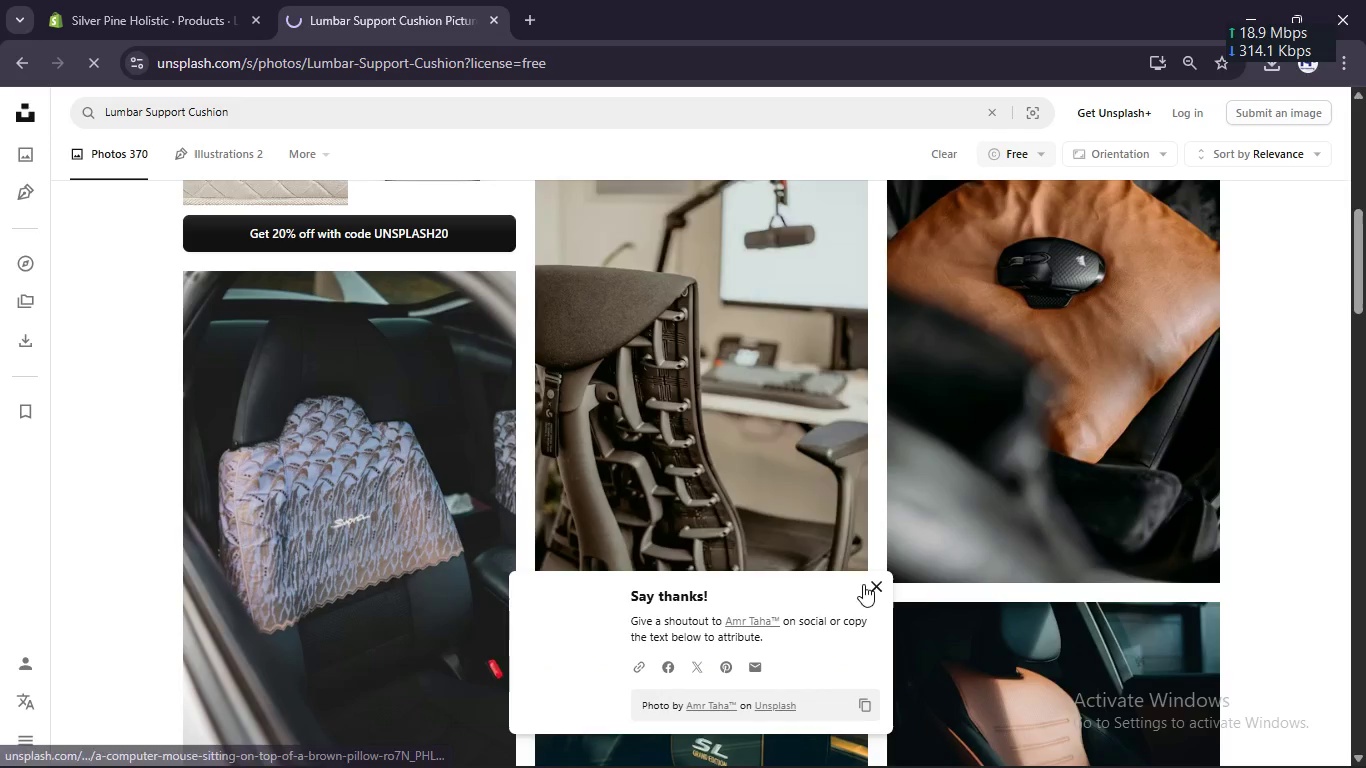 
scroll: coordinate [692, 414], scroll_direction: down, amount: 2.0
 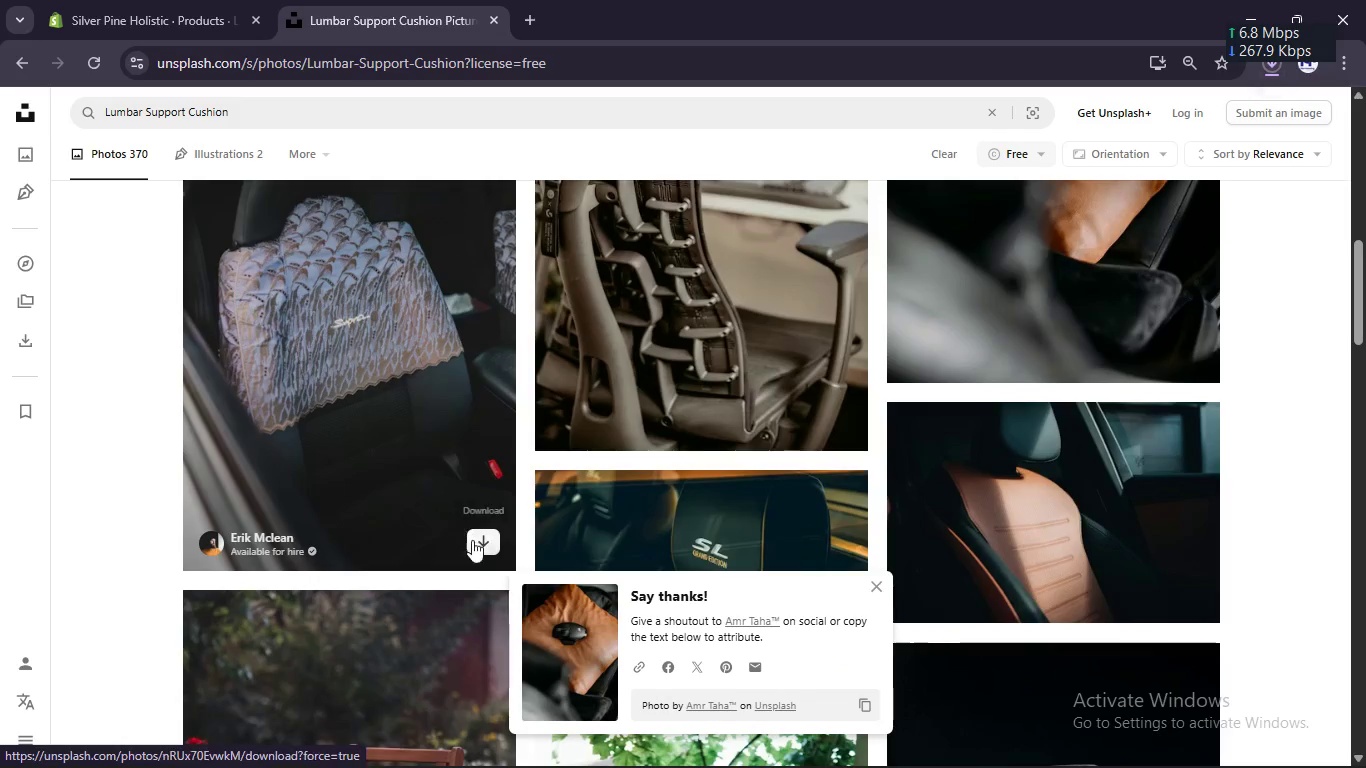 
left_click([475, 544])
 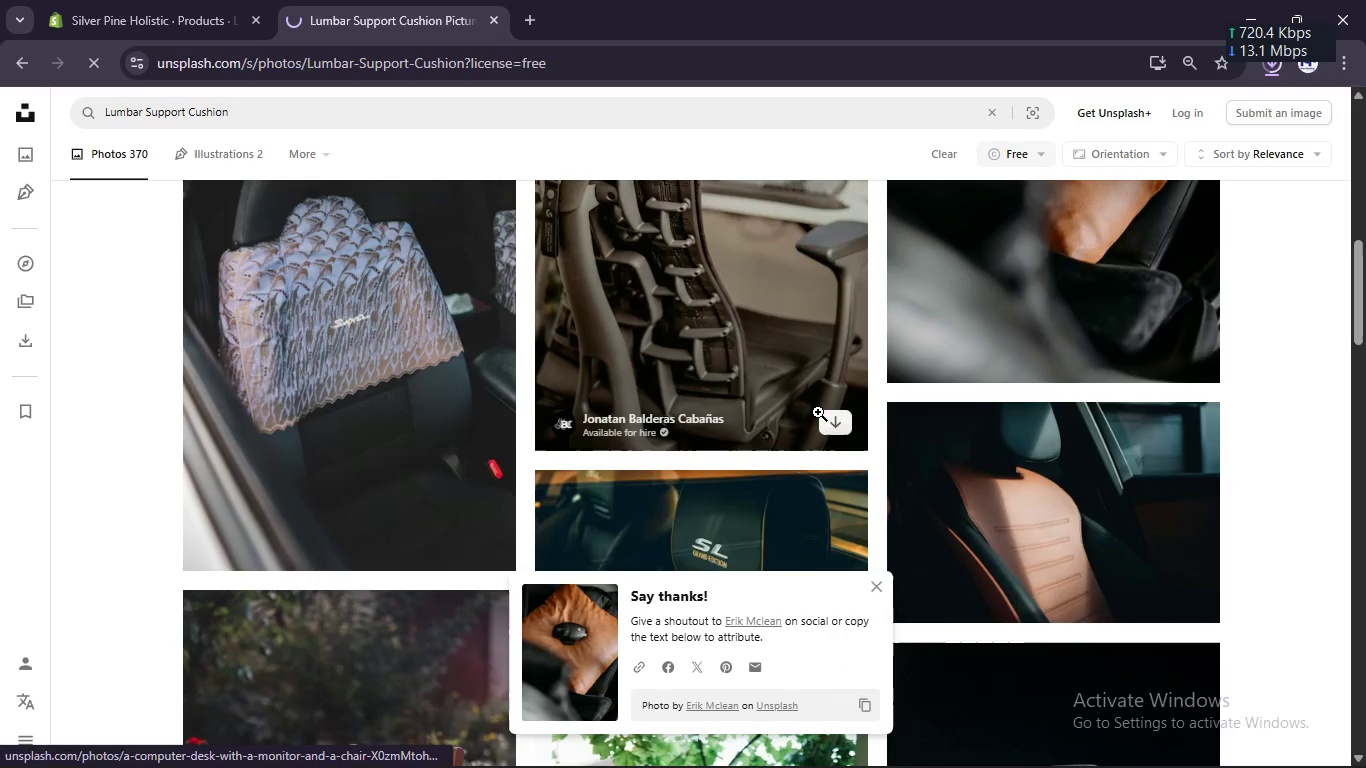 
left_click([834, 421])
 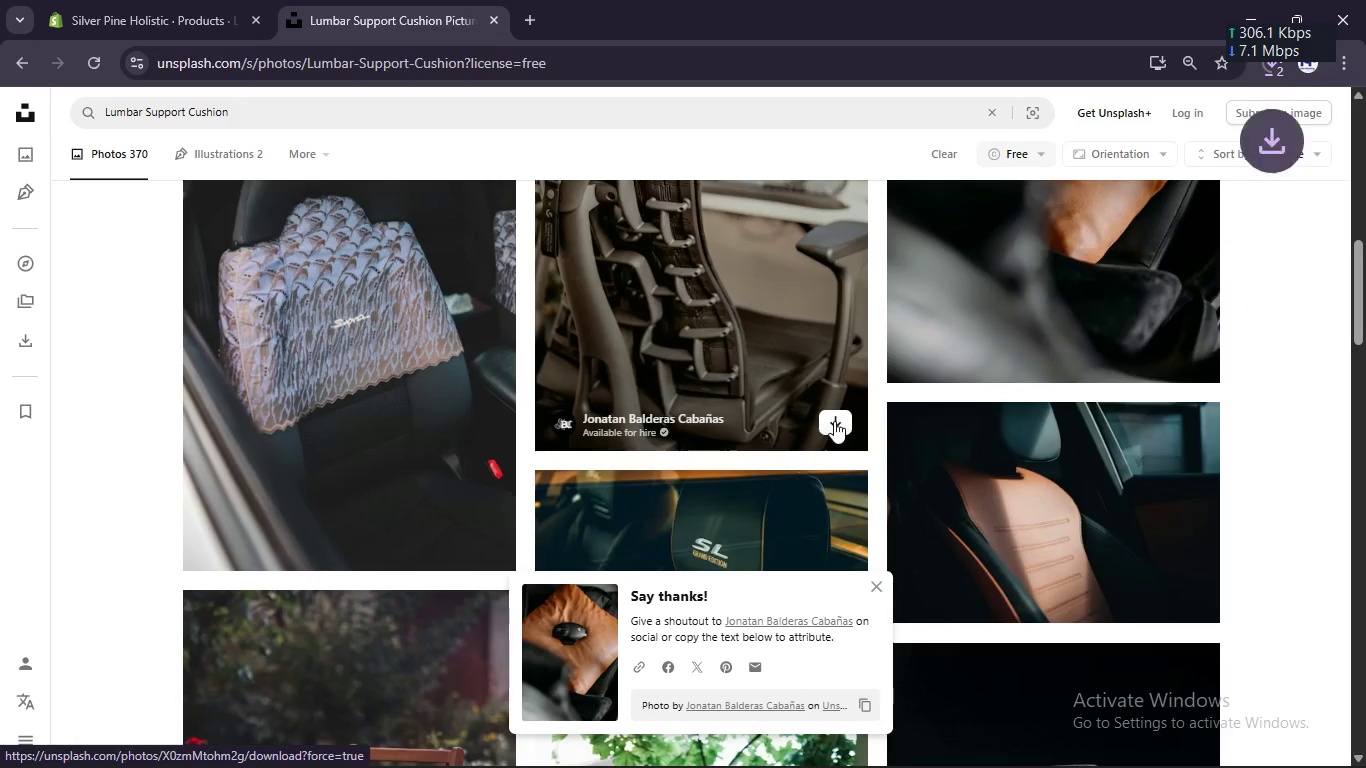 
scroll: coordinate [834, 421], scroll_direction: down, amount: 12.0
 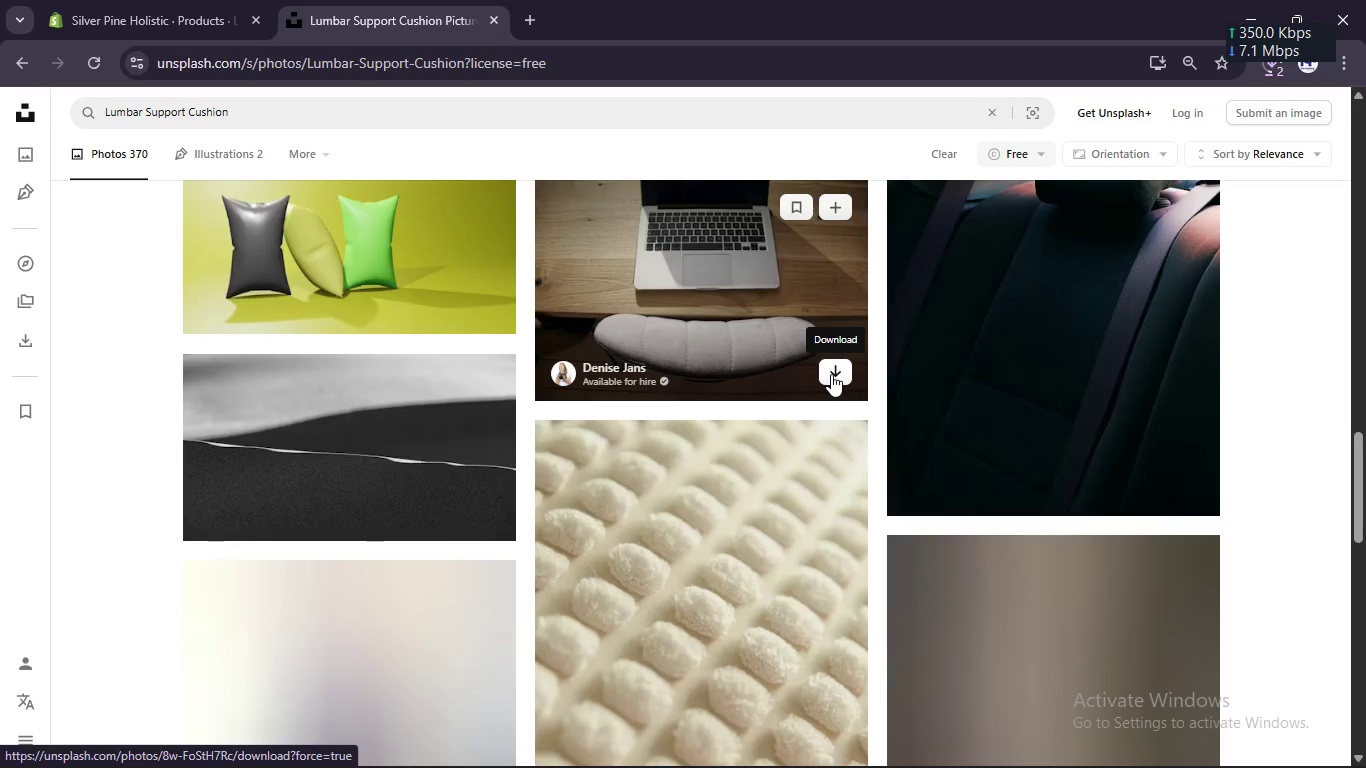 
scroll: coordinate [831, 374], scroll_direction: up, amount: 35.0
 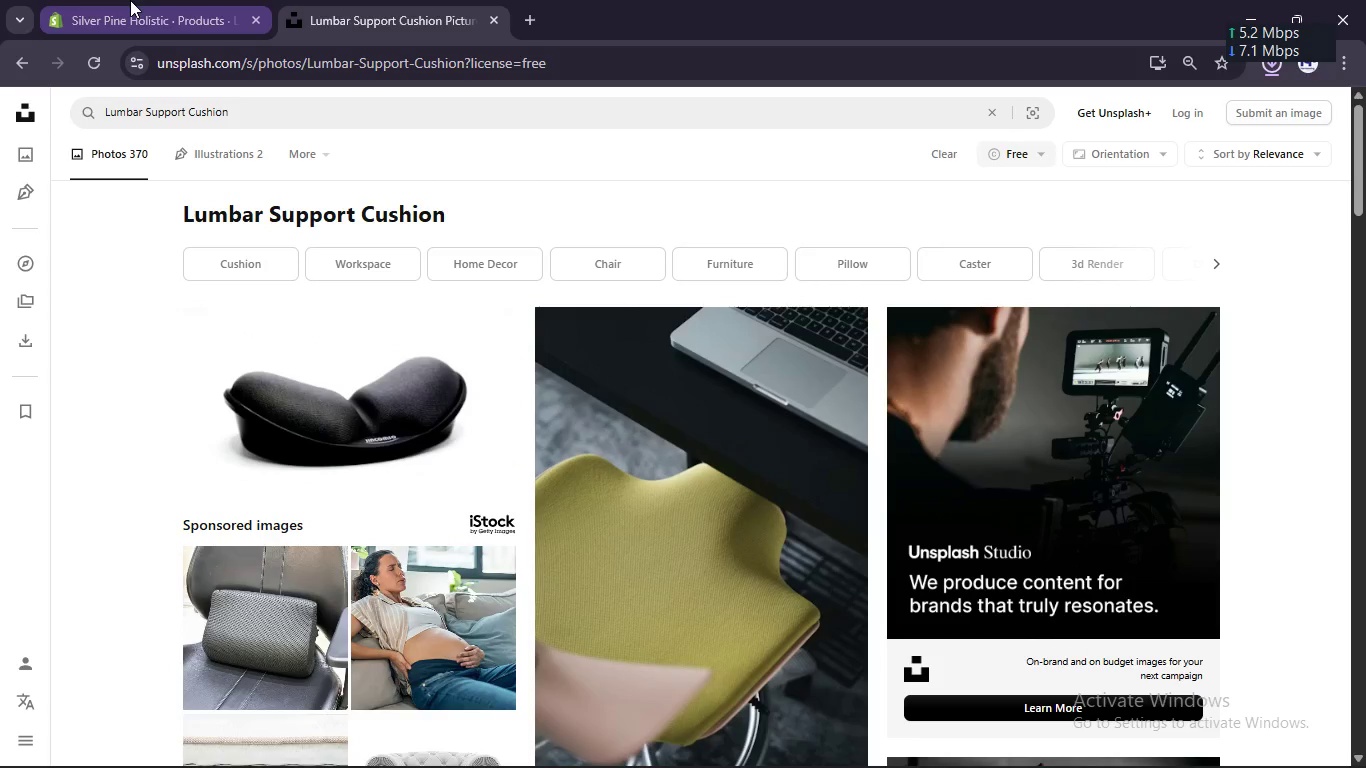 
left_click([130, 0])
 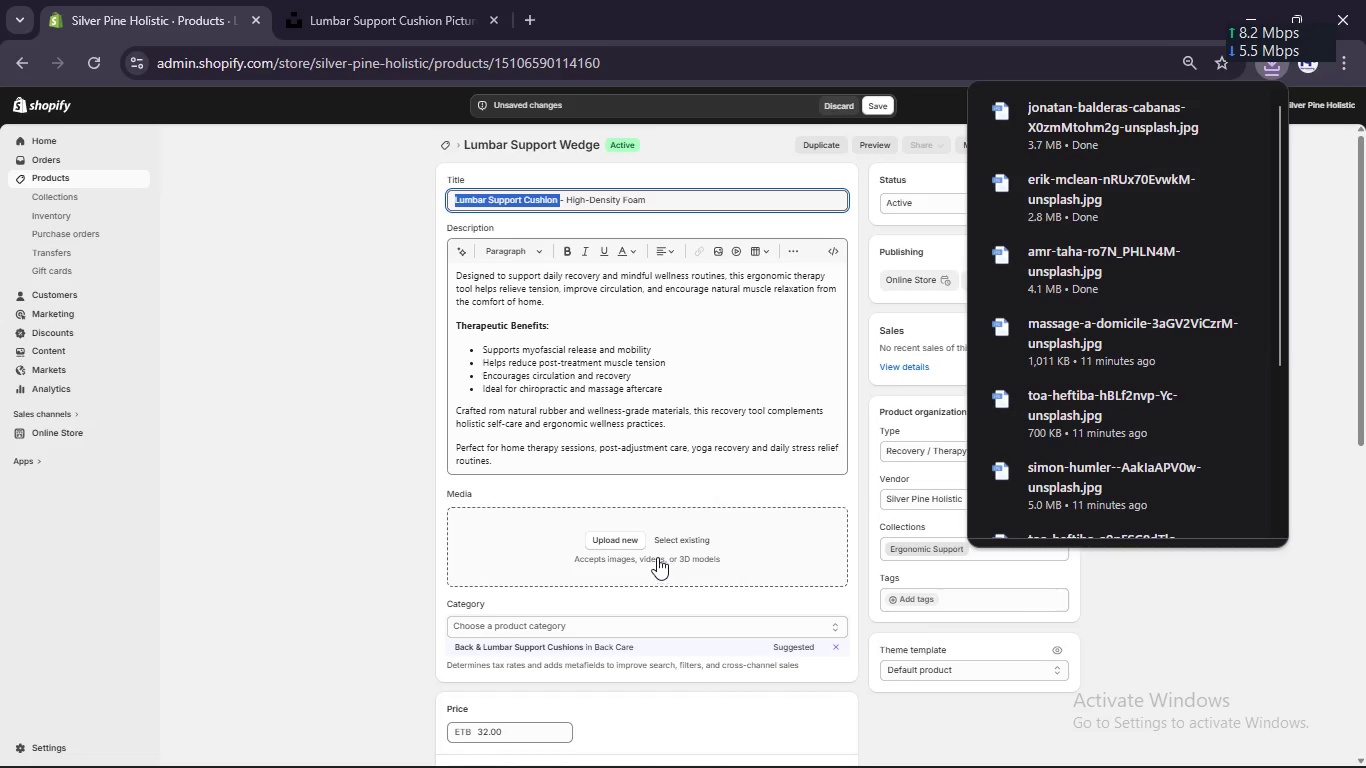 
left_click([637, 540])
 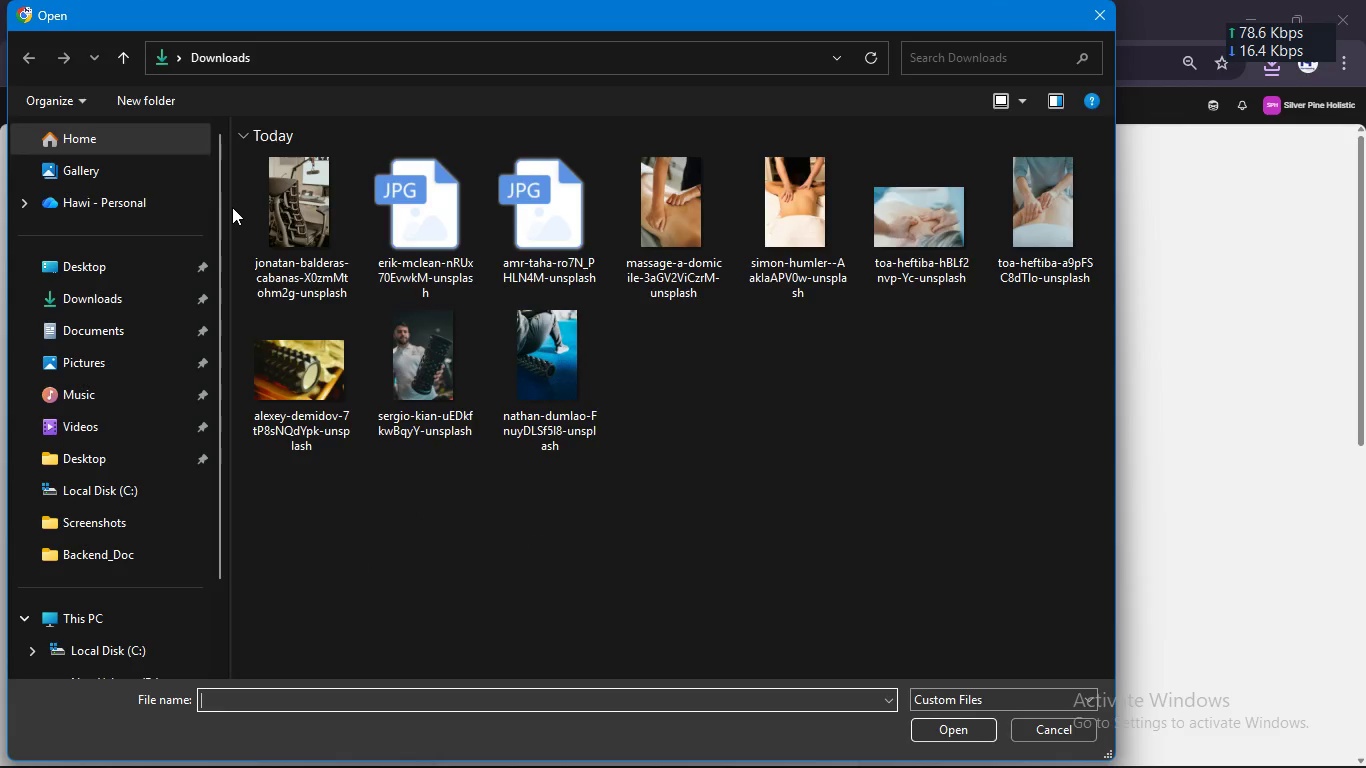 
left_click_drag(start_coordinate=[238, 210], to_coordinate=[517, 207])
 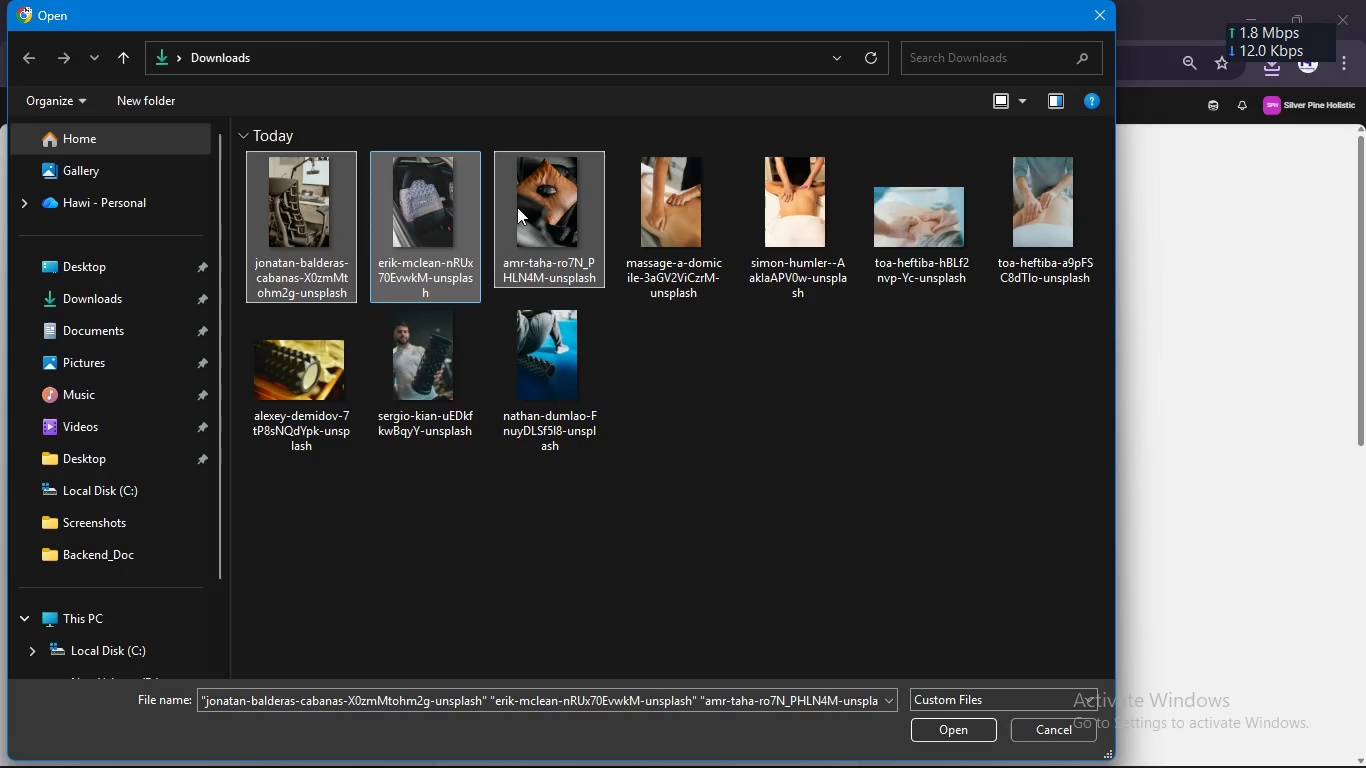 
key(Enter)
 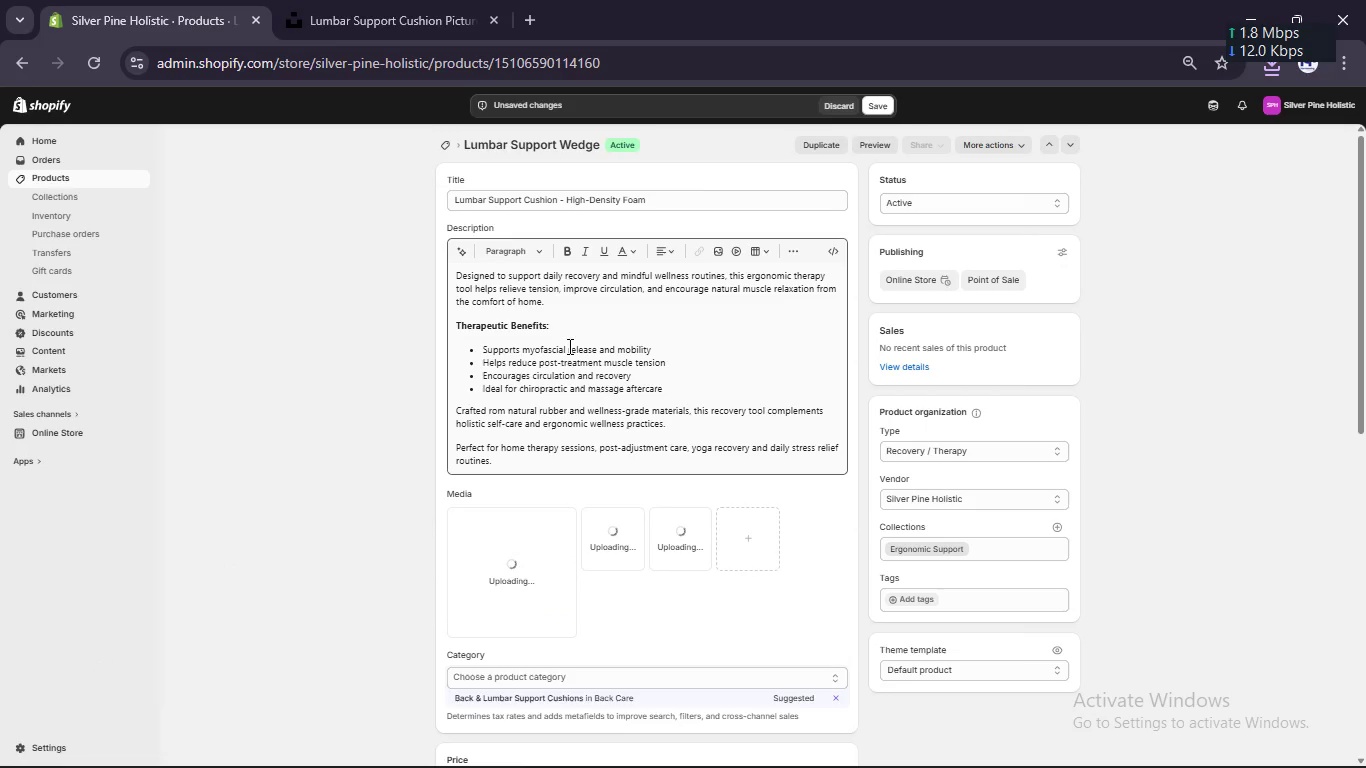 
scroll: coordinate [571, 356], scroll_direction: down, amount: 4.0
 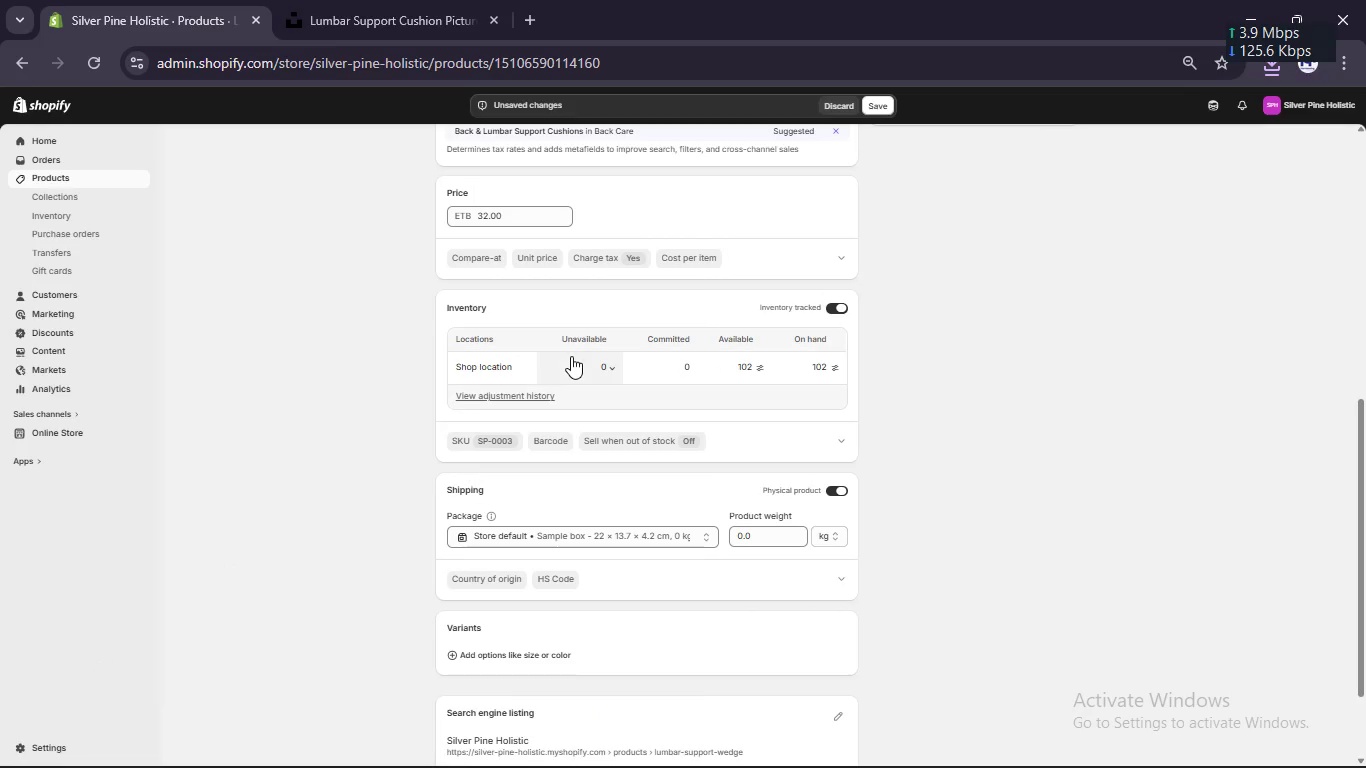 
scroll: coordinate [571, 356], scroll_direction: none, amount: 0.0
 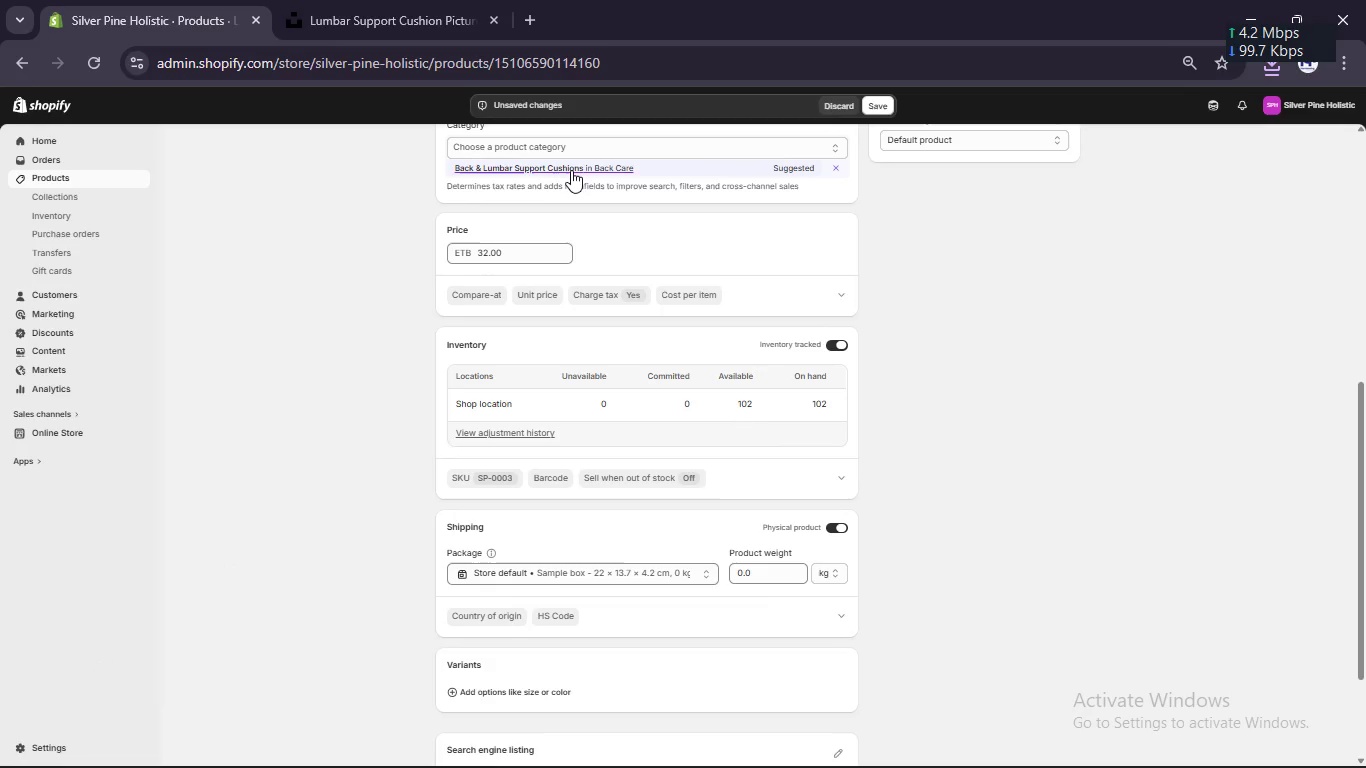 
left_click([571, 169])
 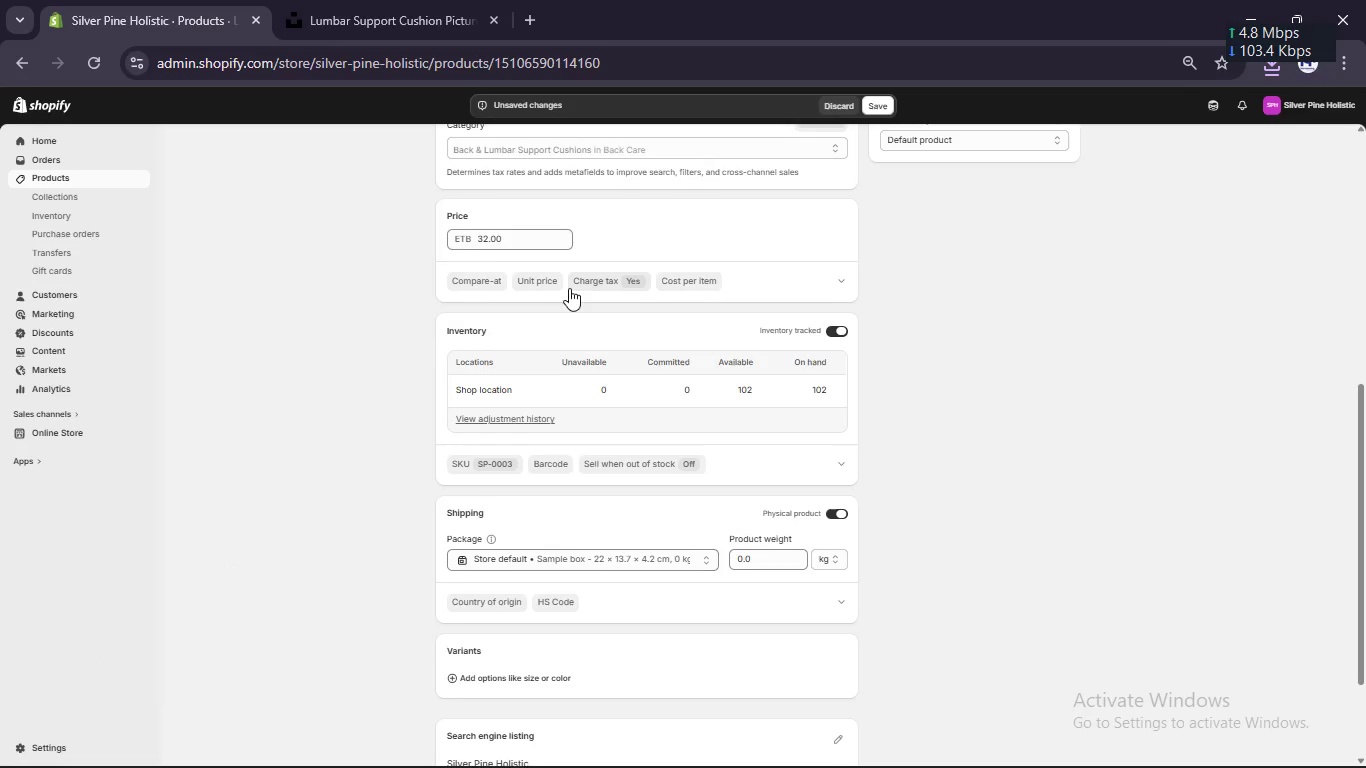 
scroll: coordinate [569, 288], scroll_direction: down, amount: 4.0
 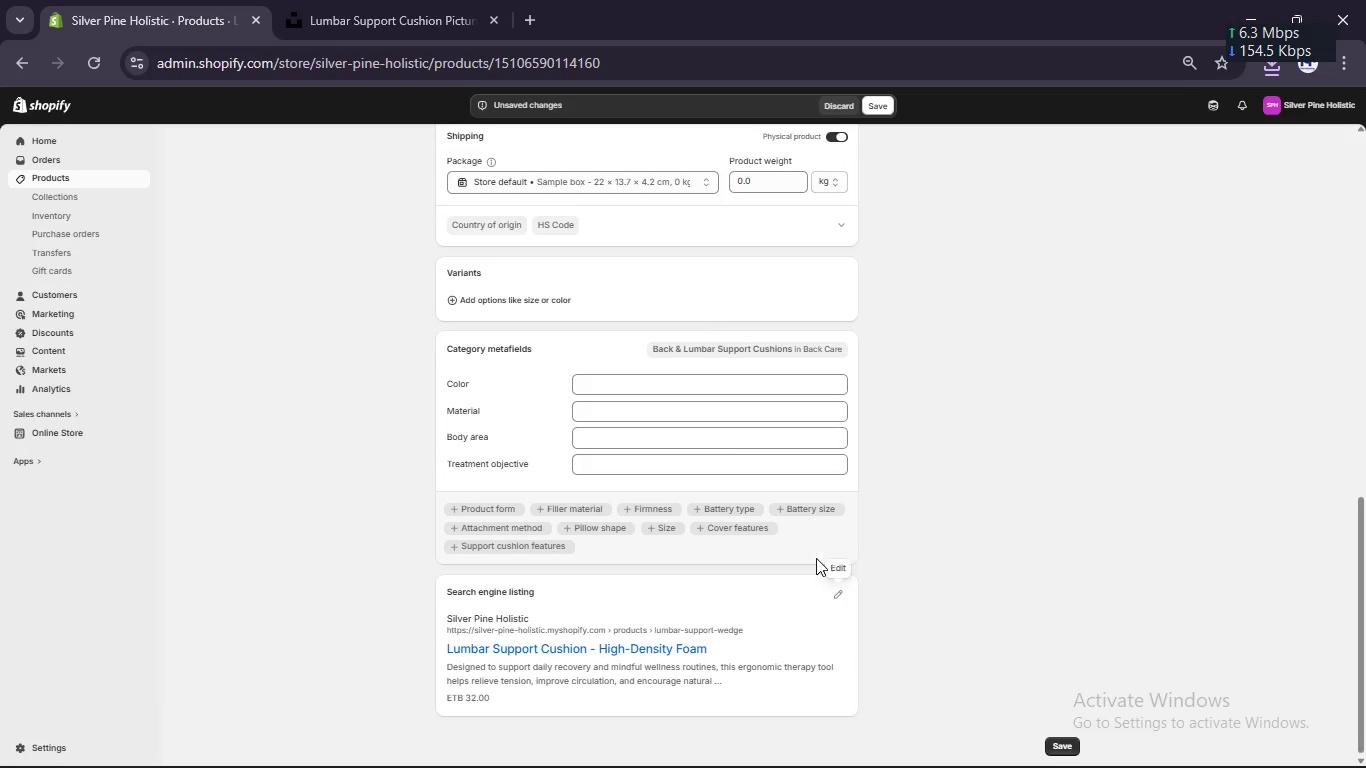 
left_click([837, 594])
 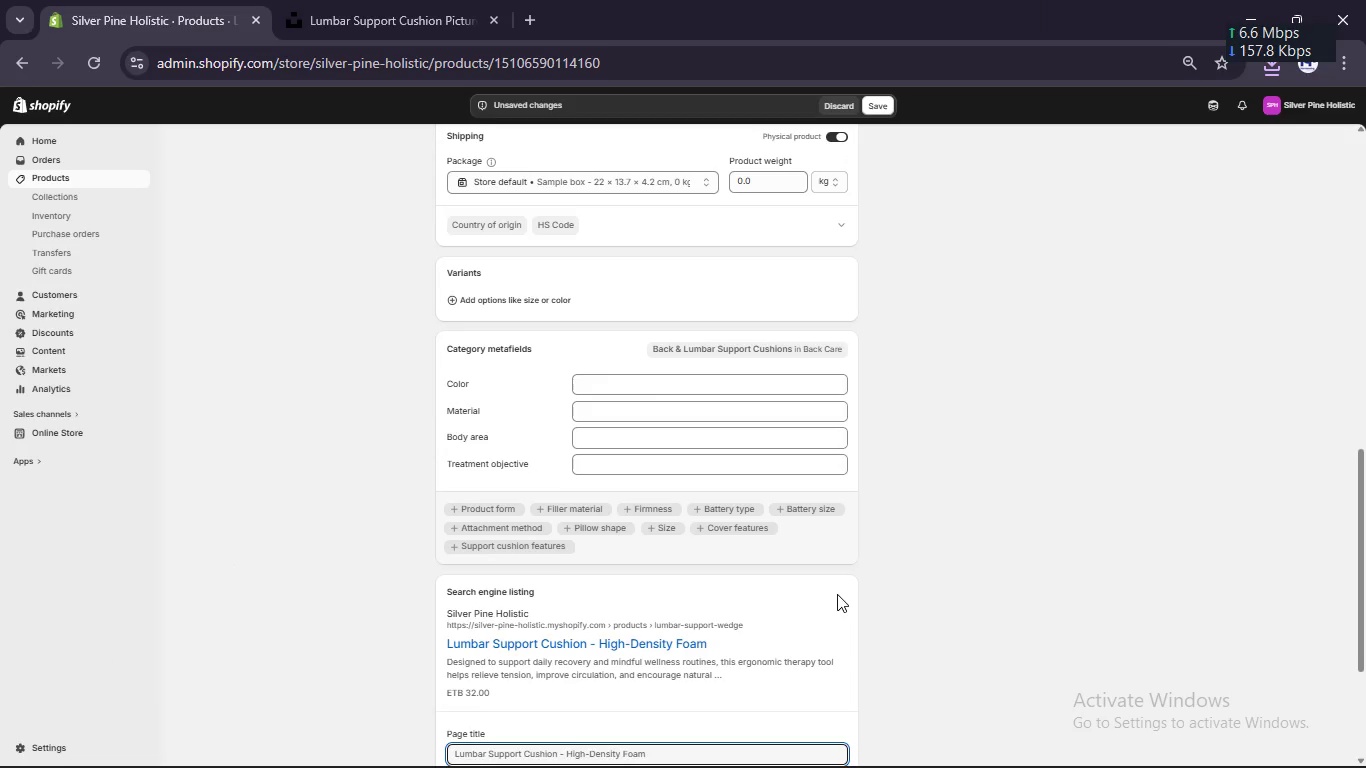 
scroll: coordinate [837, 594], scroll_direction: down, amount: 5.0
 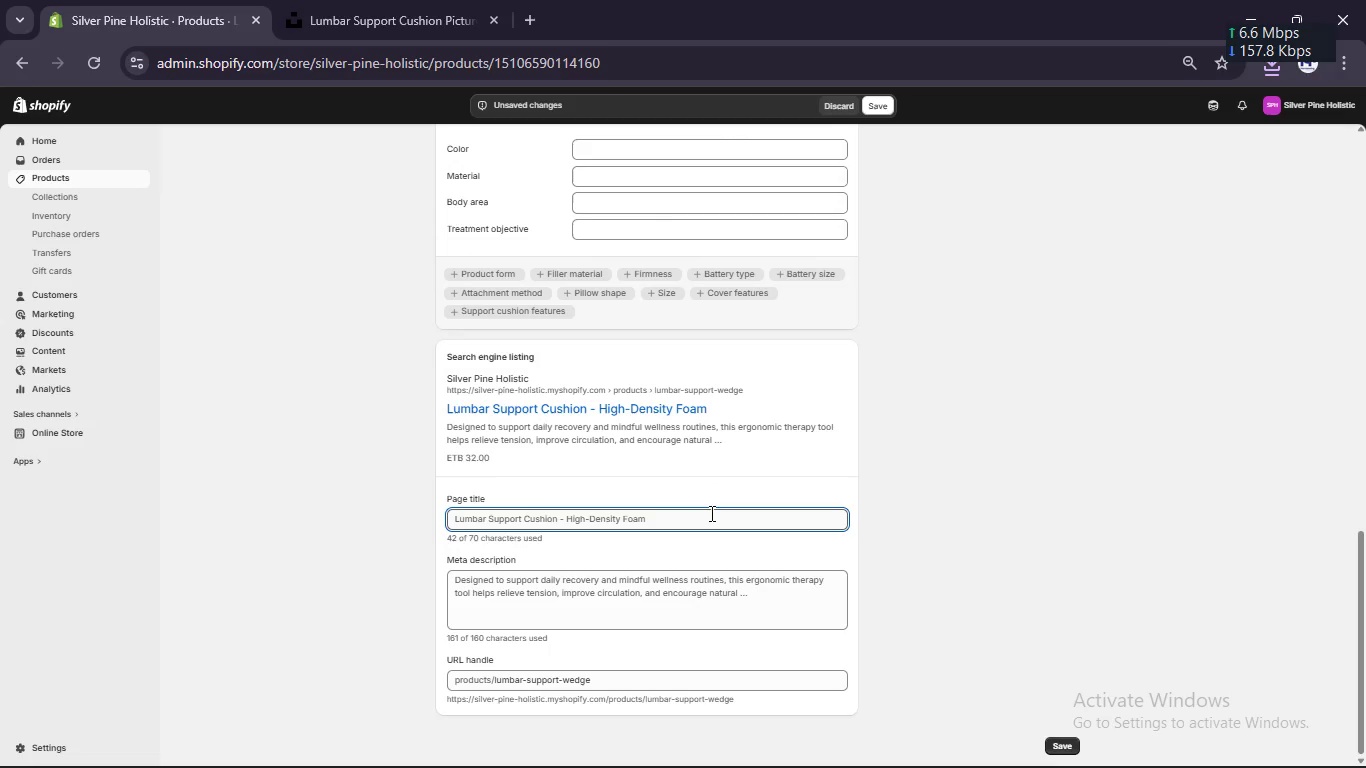 
left_click([707, 519])
 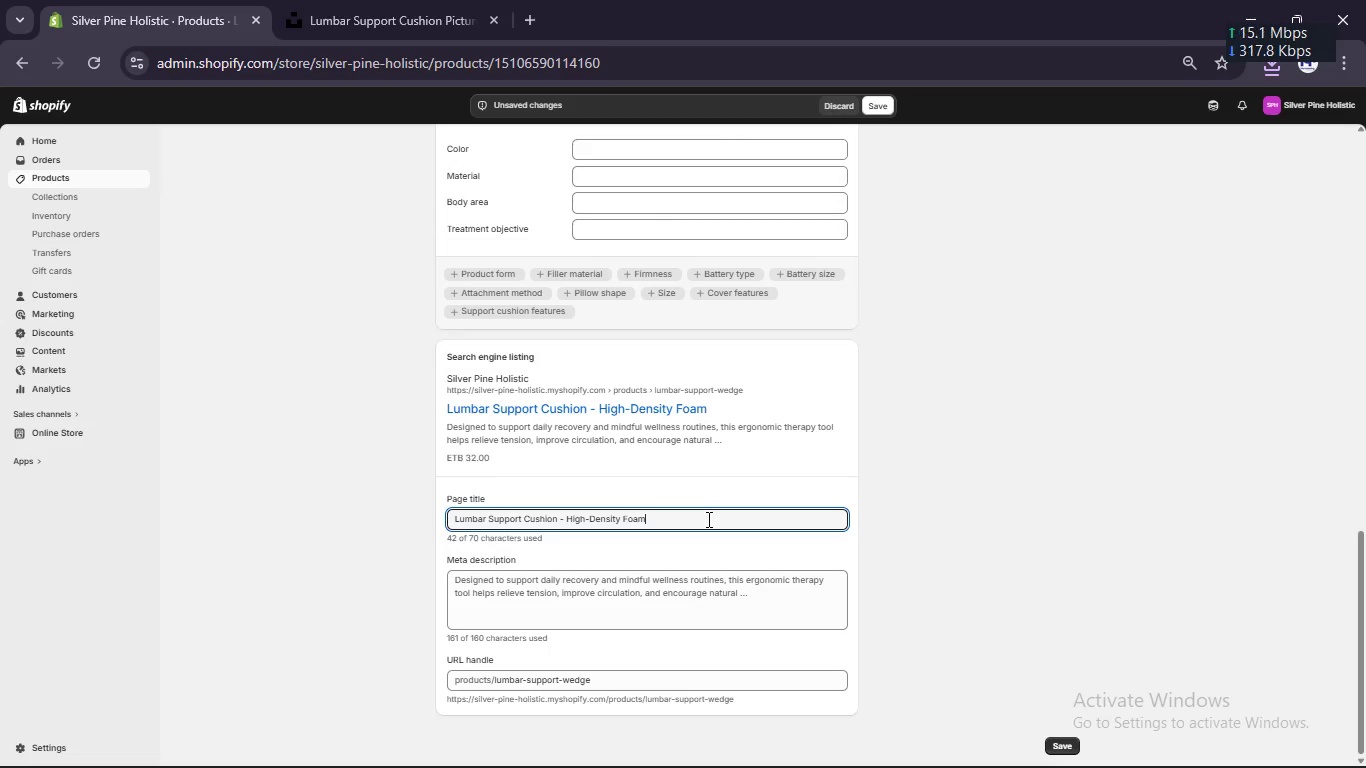 
key(Space)
 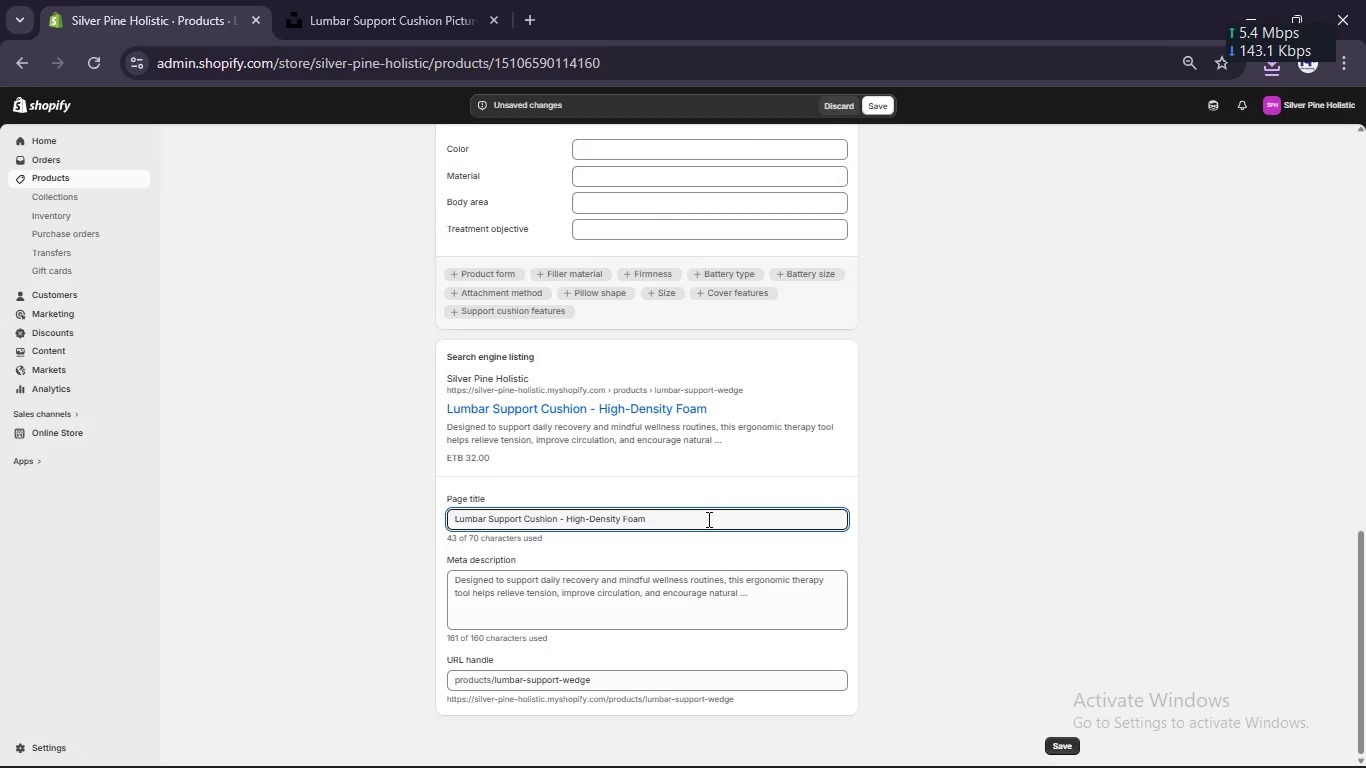 
type([Break] Silveer)
key(Backspace)
key(Backspace)
type(r Fine)
 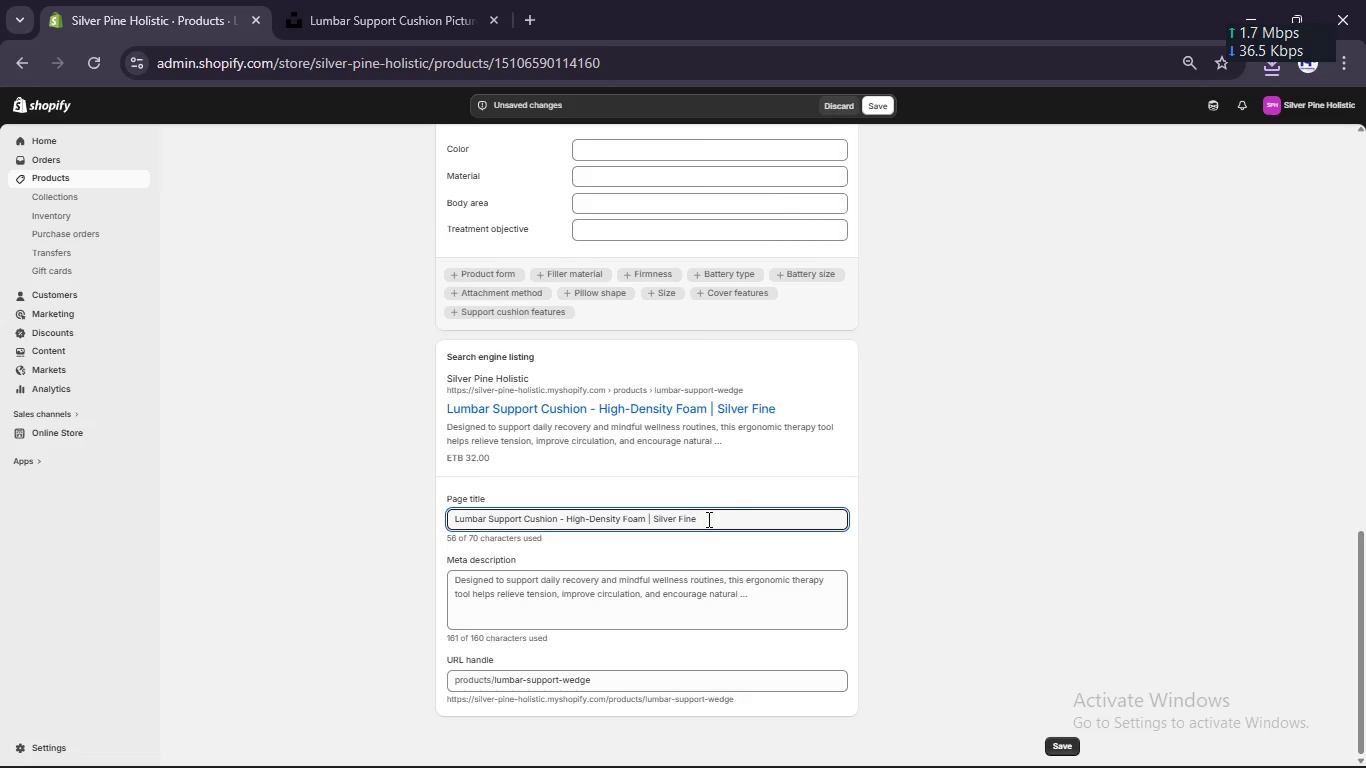 
left_click([705, 583])
 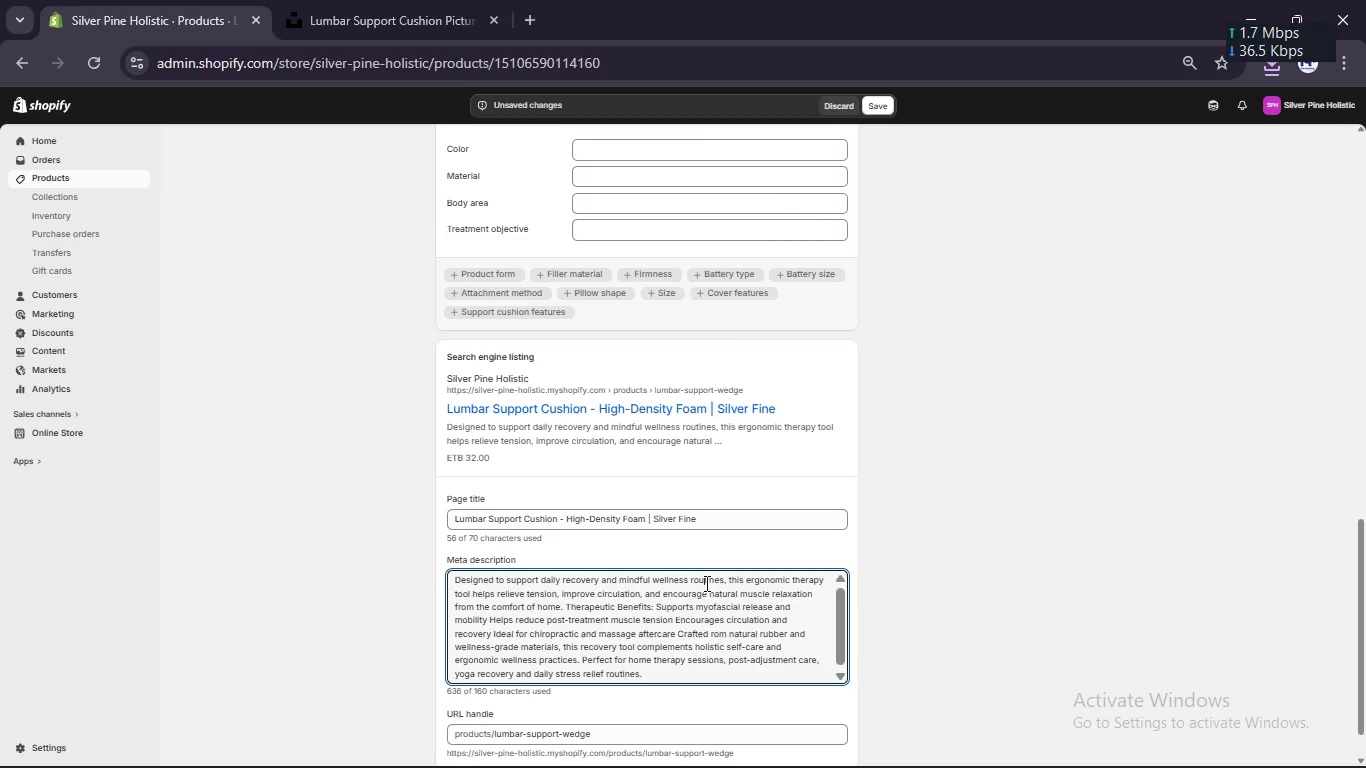 
key(Control+A)
 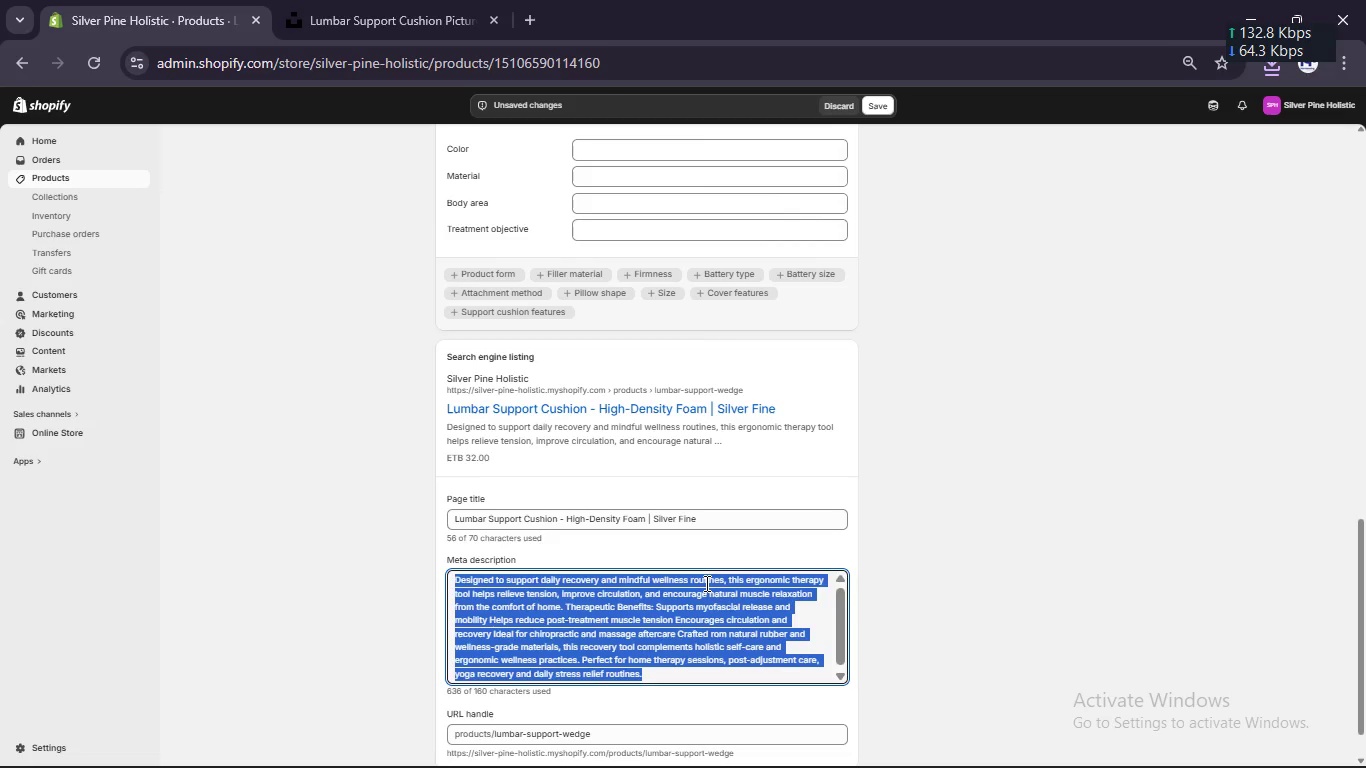 
type(Natural density foam support cushion designed for lumbar support, uscle rece)
key(Backspace)
type(overy, and holstic wellen)
key(Backspace)
key(Backspace)
type(ness routines at hoe..)
 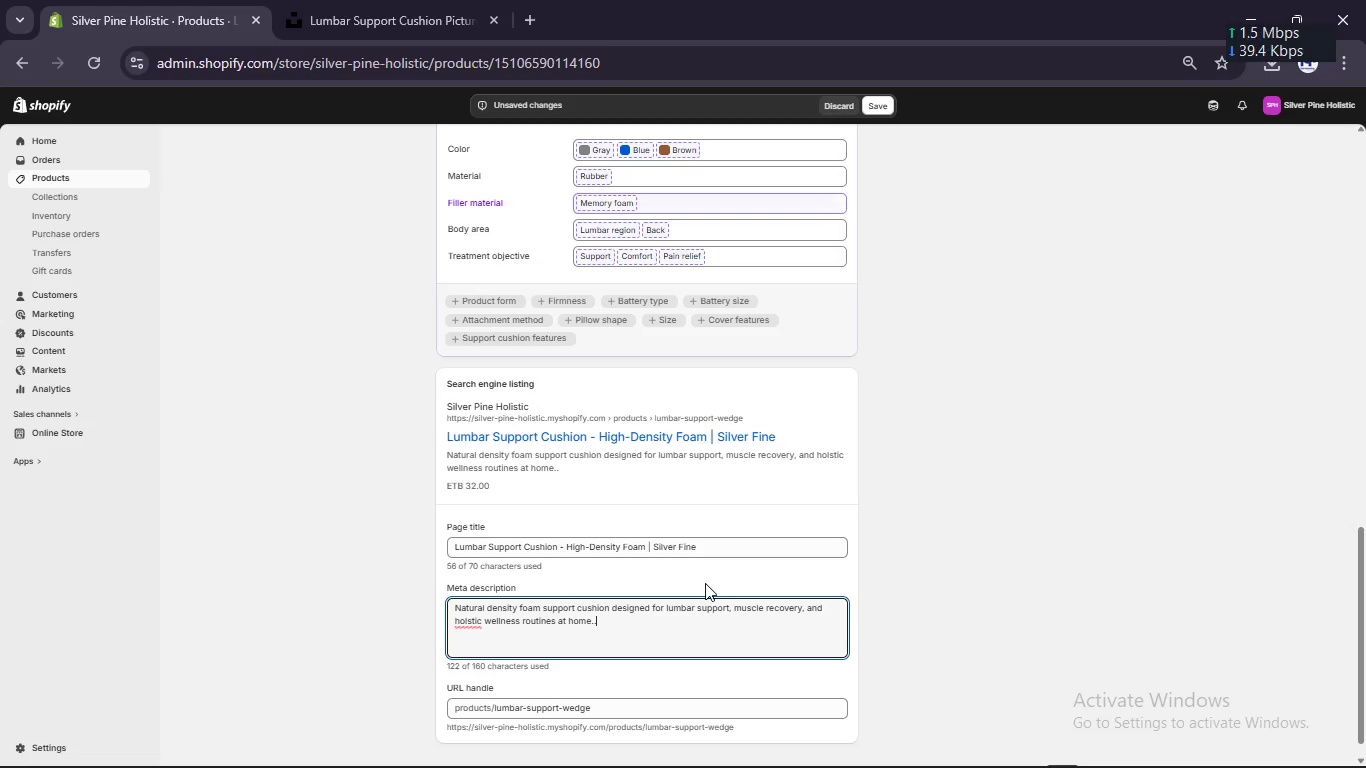 
left_click([466, 620])
 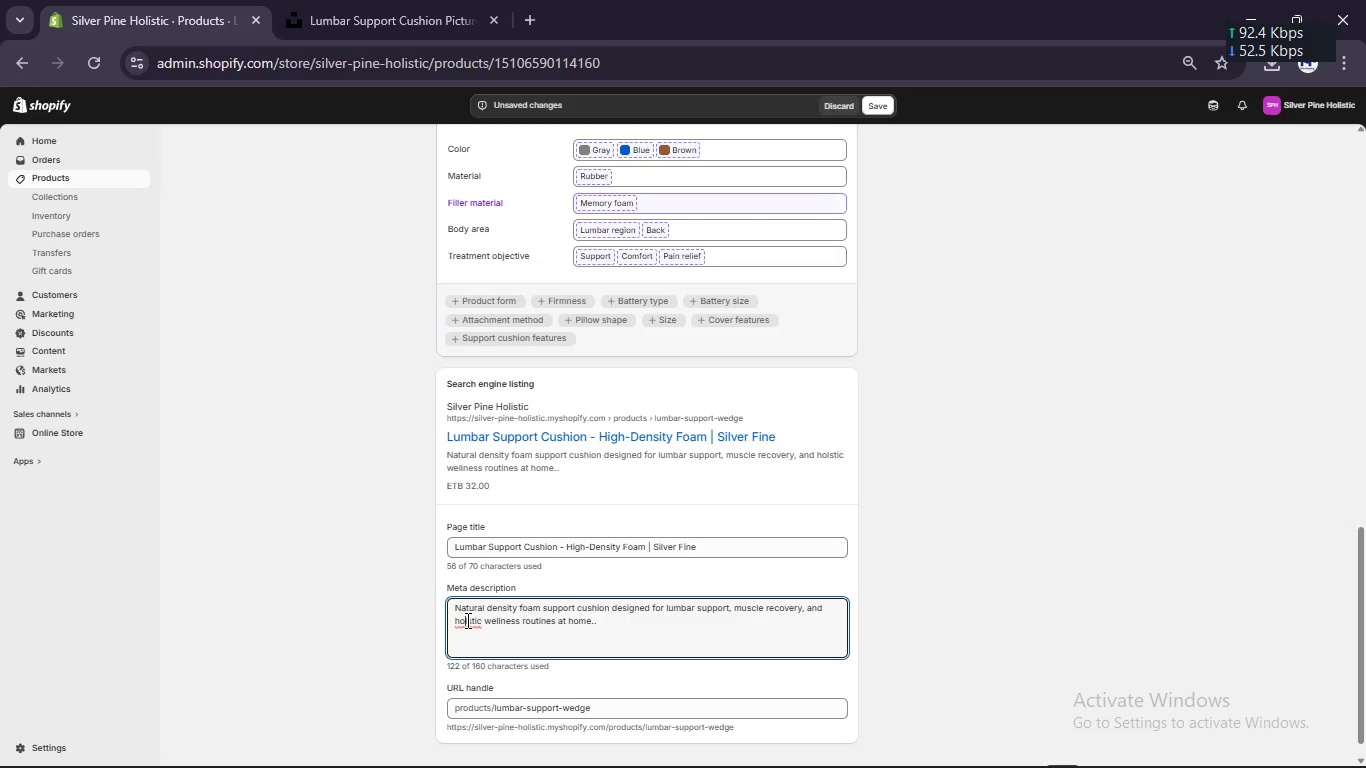 
key(ArrowRight)
 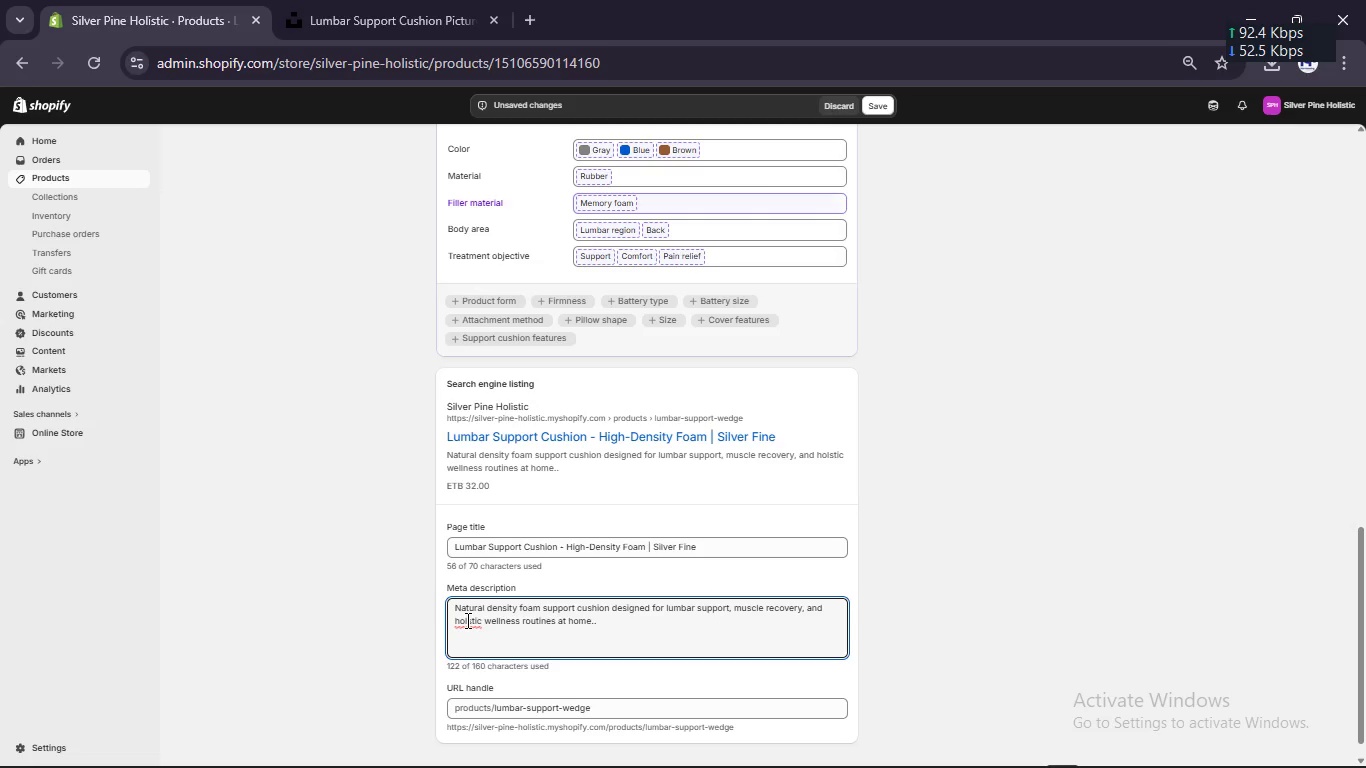 
key(I)
 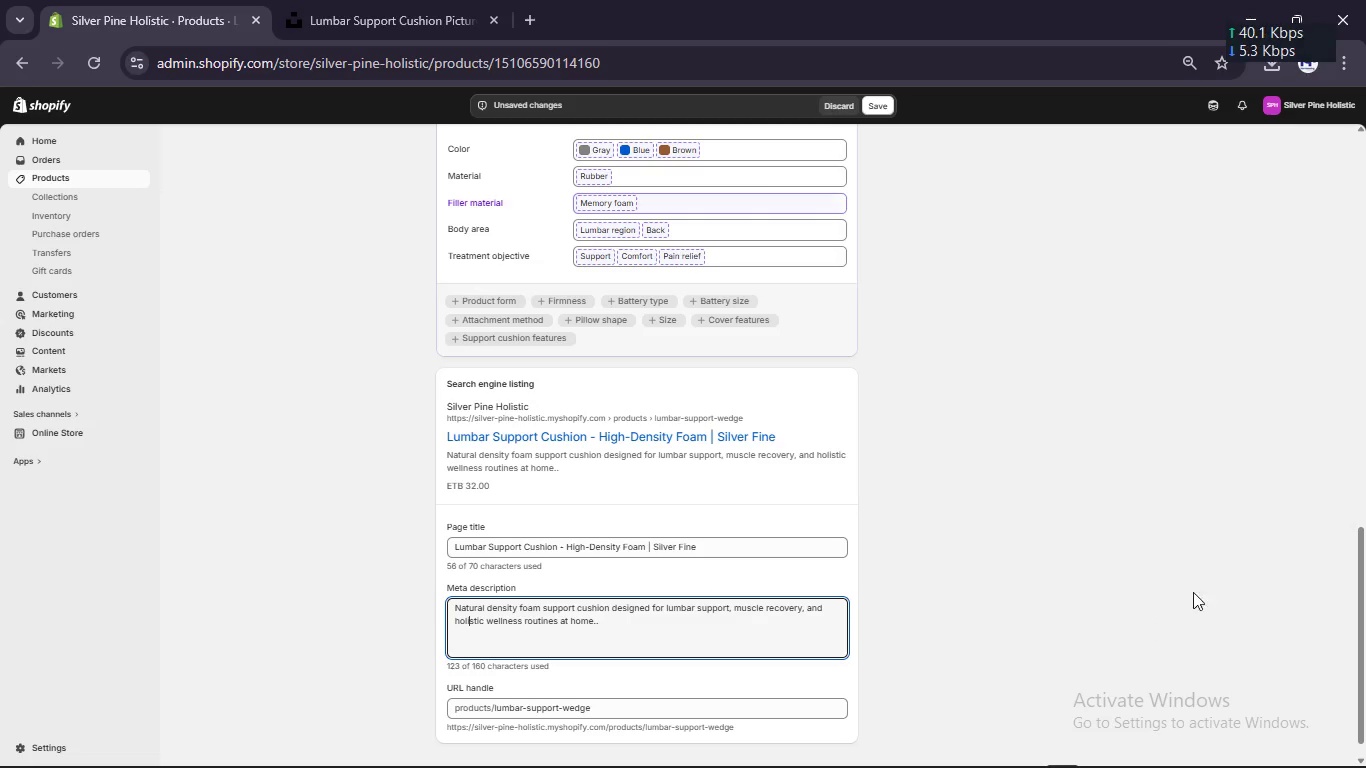 
left_click([1214, 582])
 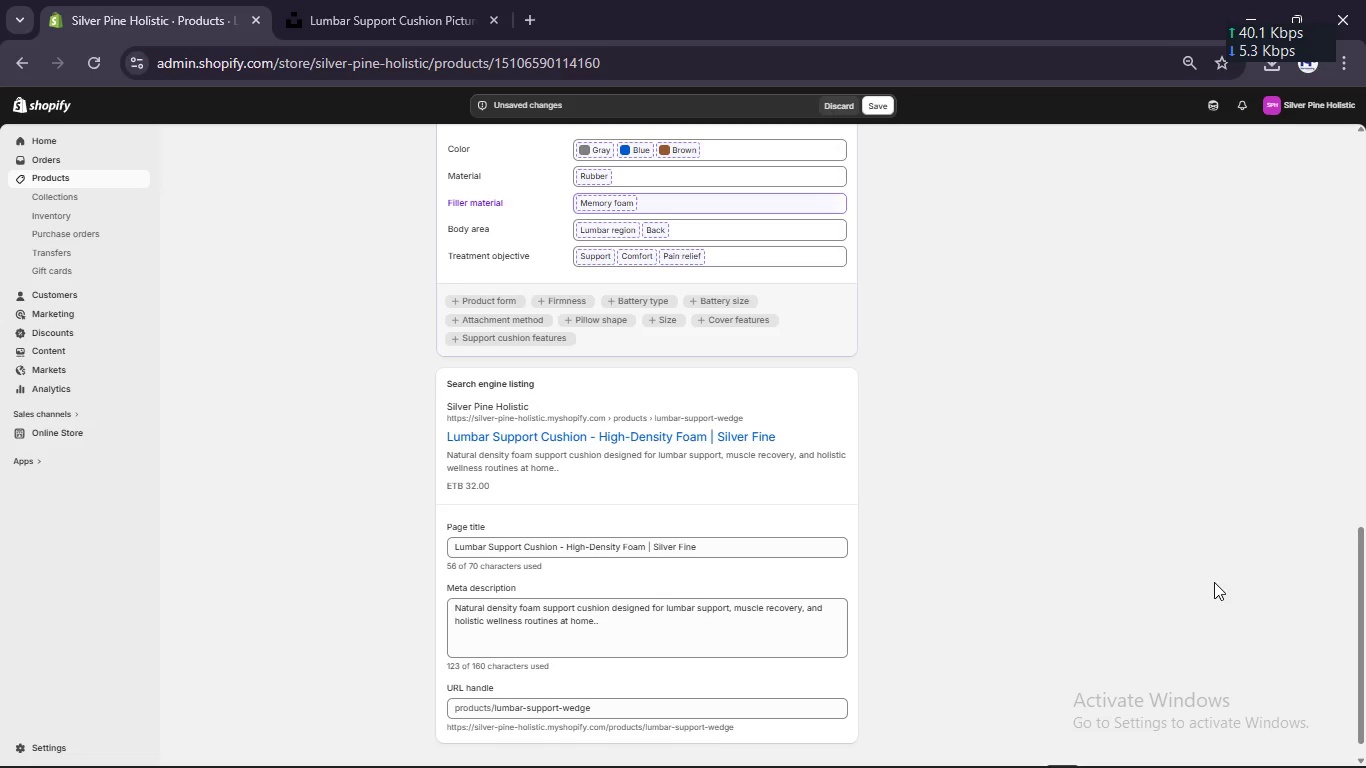 
scroll: coordinate [1214, 582], scroll_direction: up, amount: 1.0
 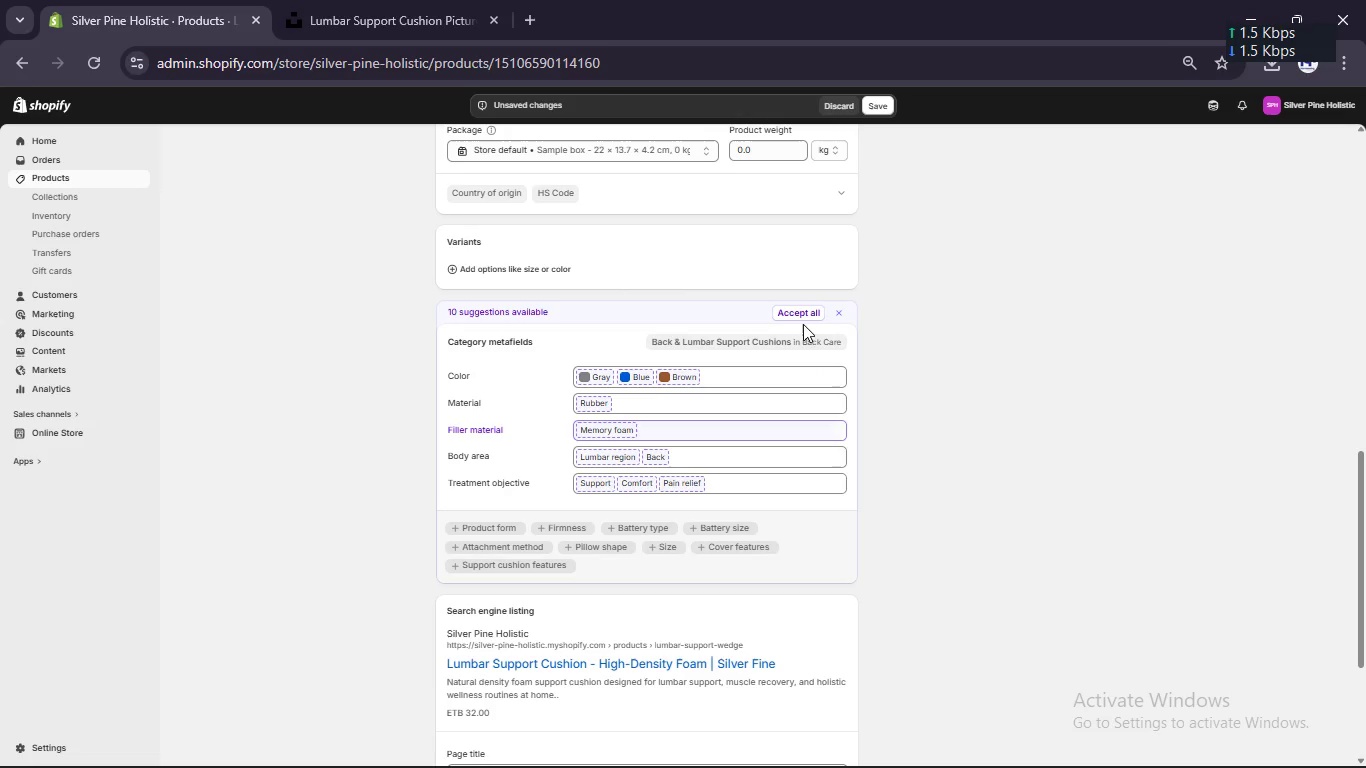 
left_click([802, 318])
 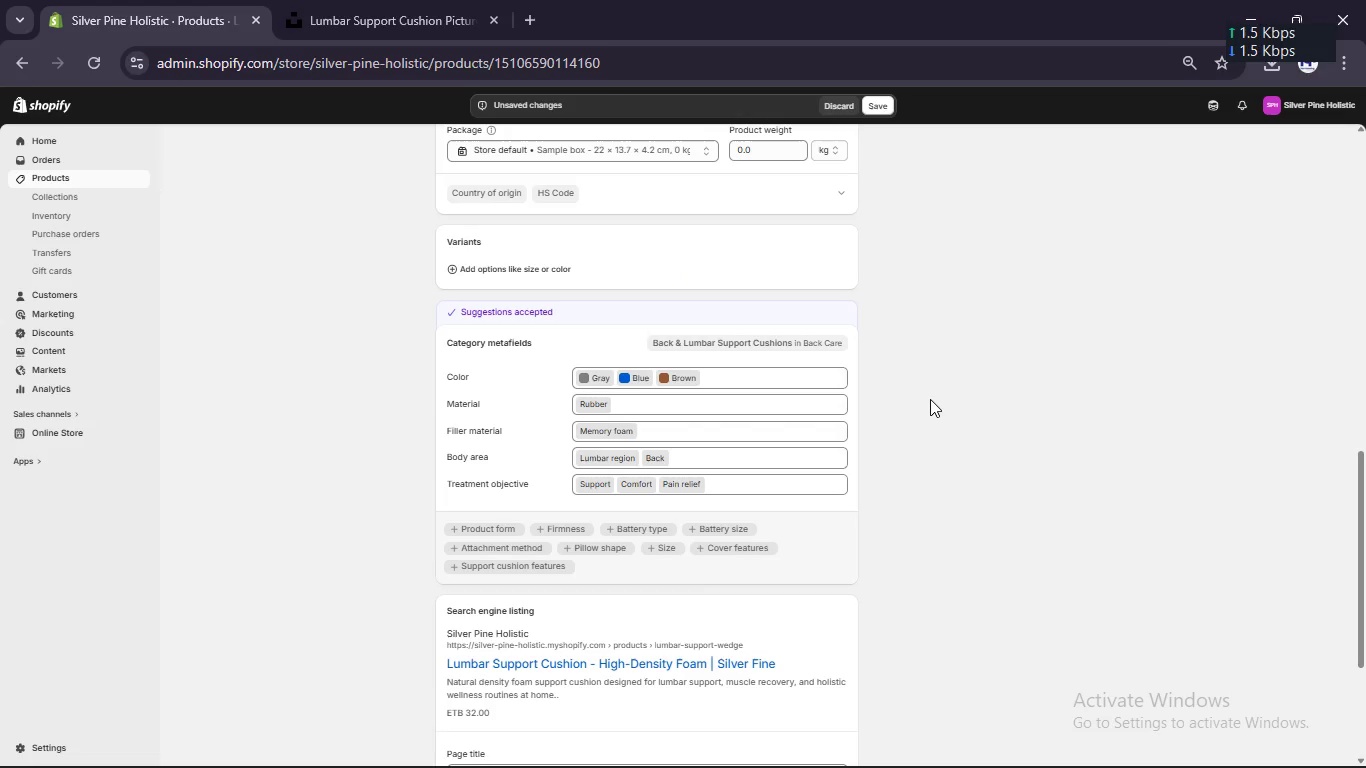 
scroll: coordinate [930, 399], scroll_direction: up, amount: 18.0
 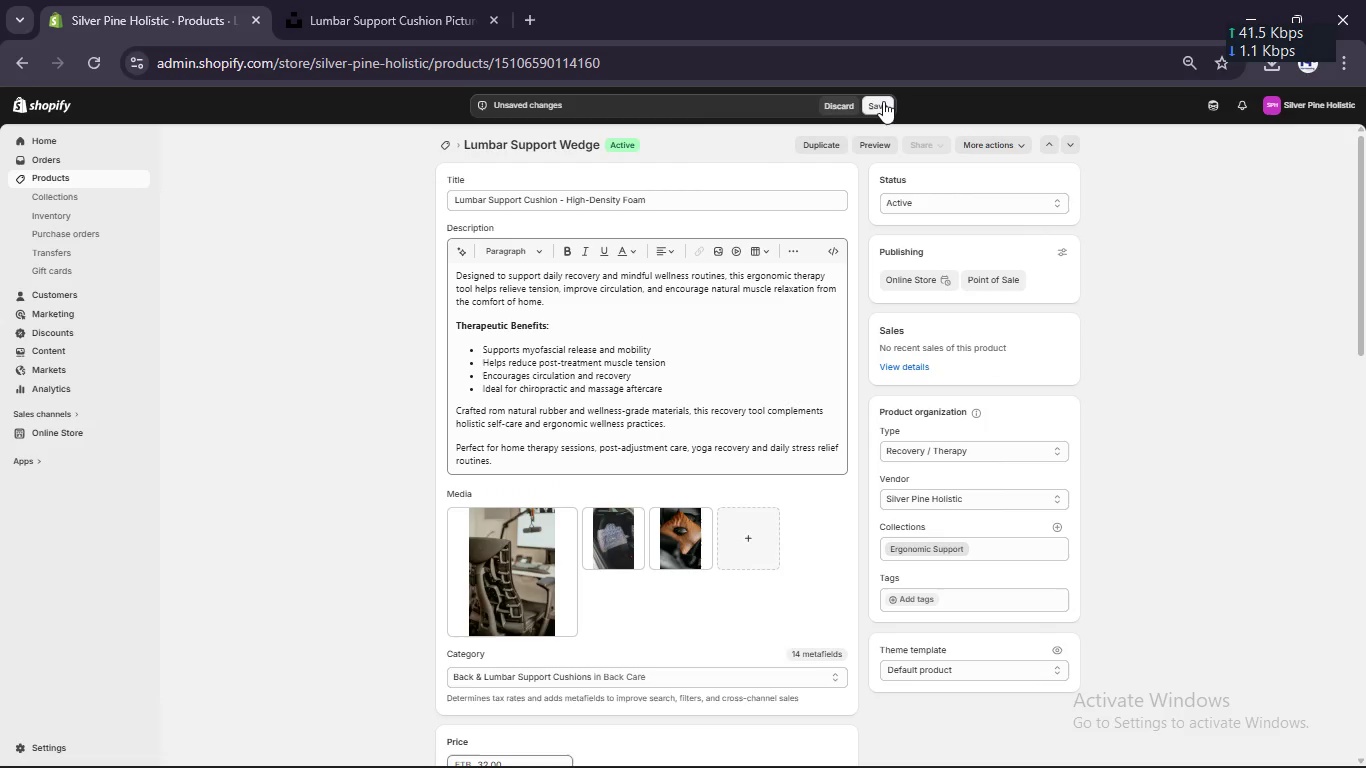 
left_click([883, 102])
 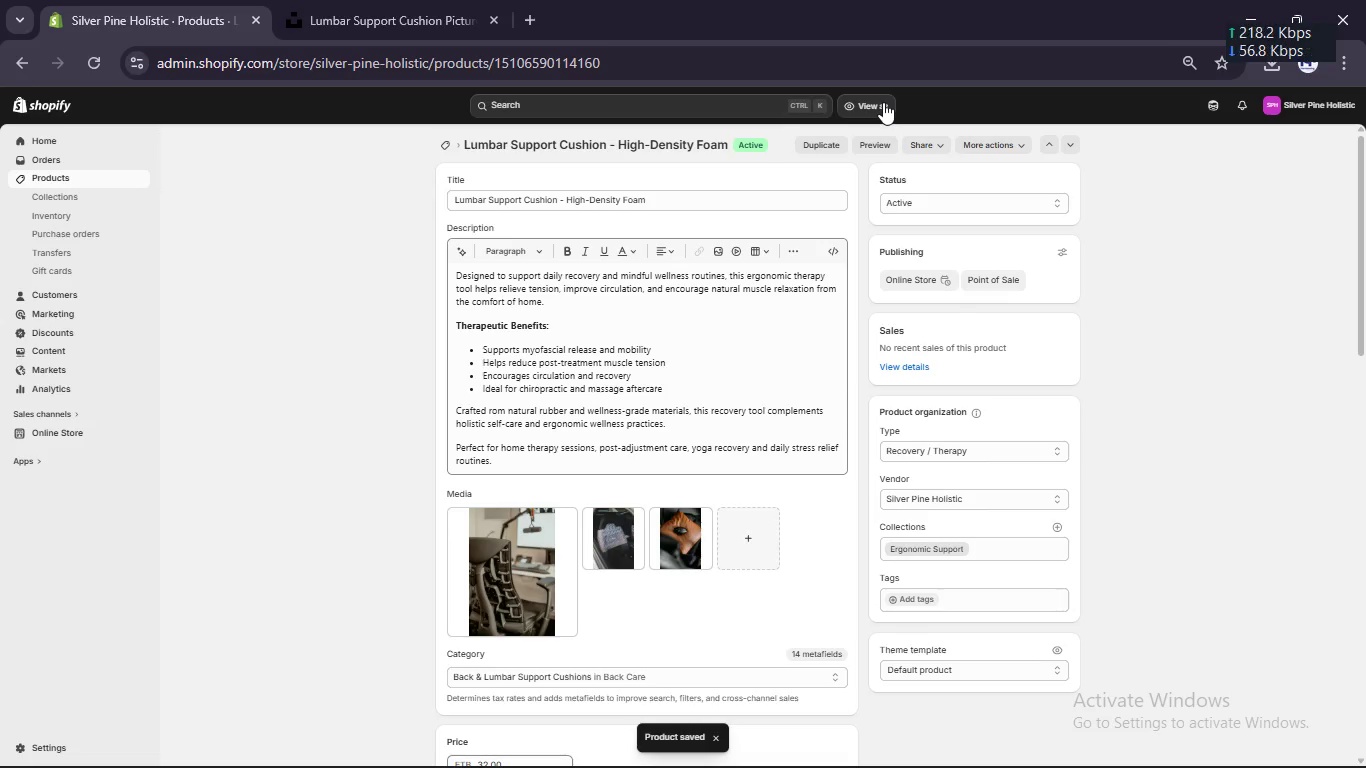 
wait(13.91)
 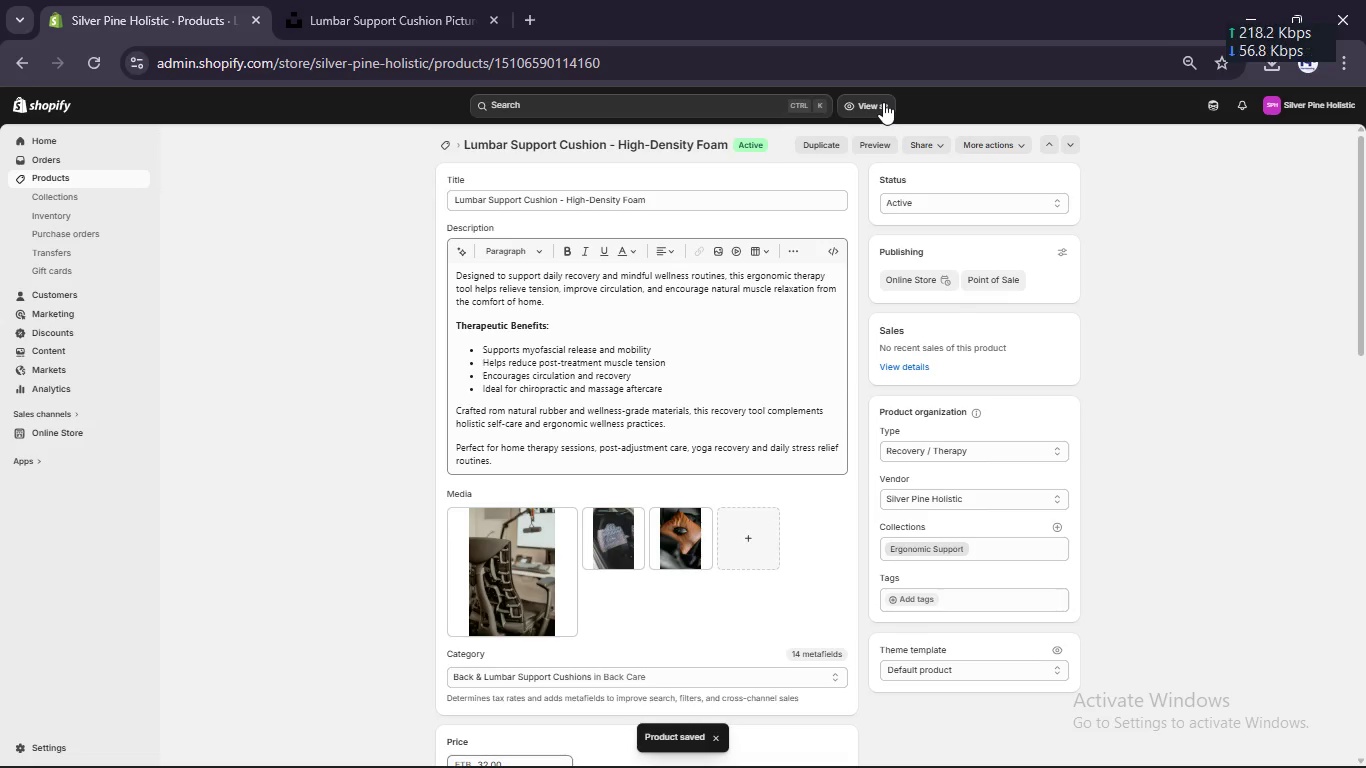 
left_click([447, 147])
 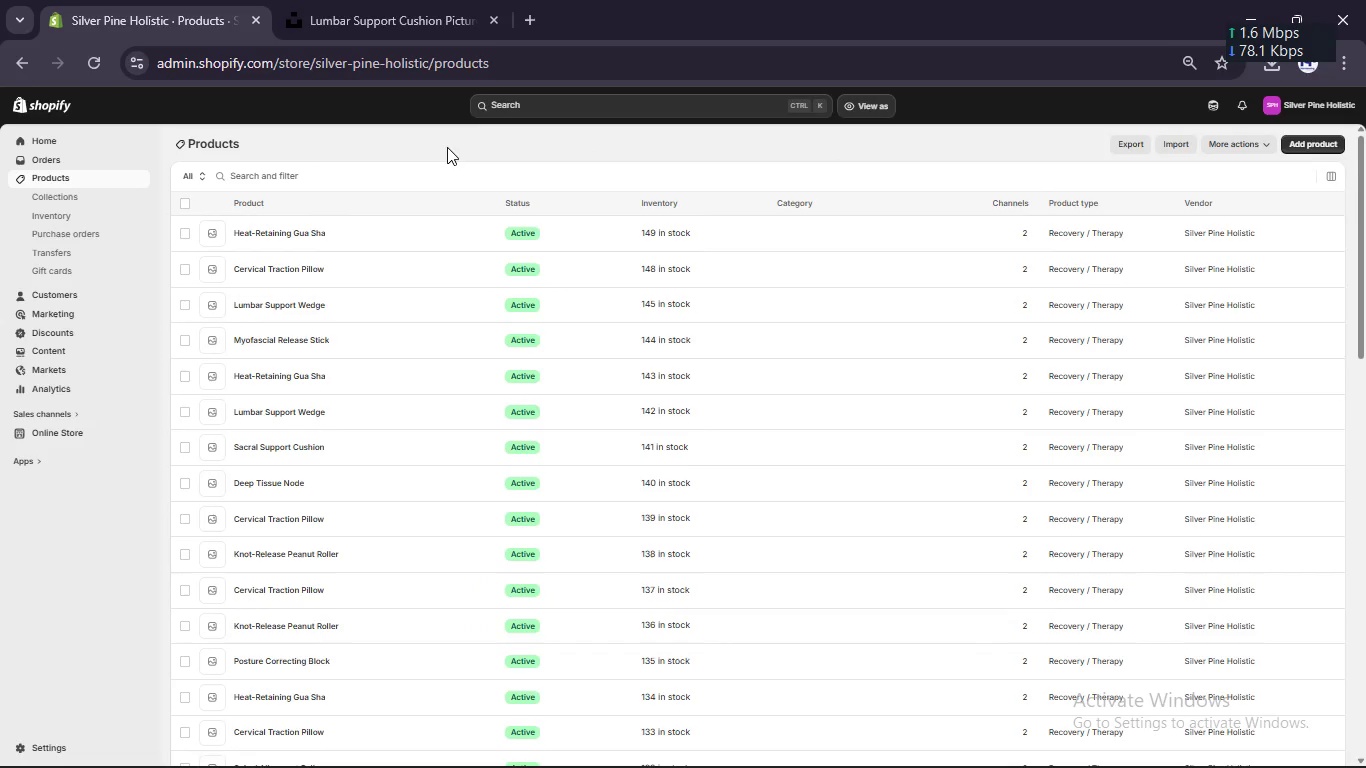 
scroll: coordinate [511, 575], scroll_direction: down, amount: 19.0
 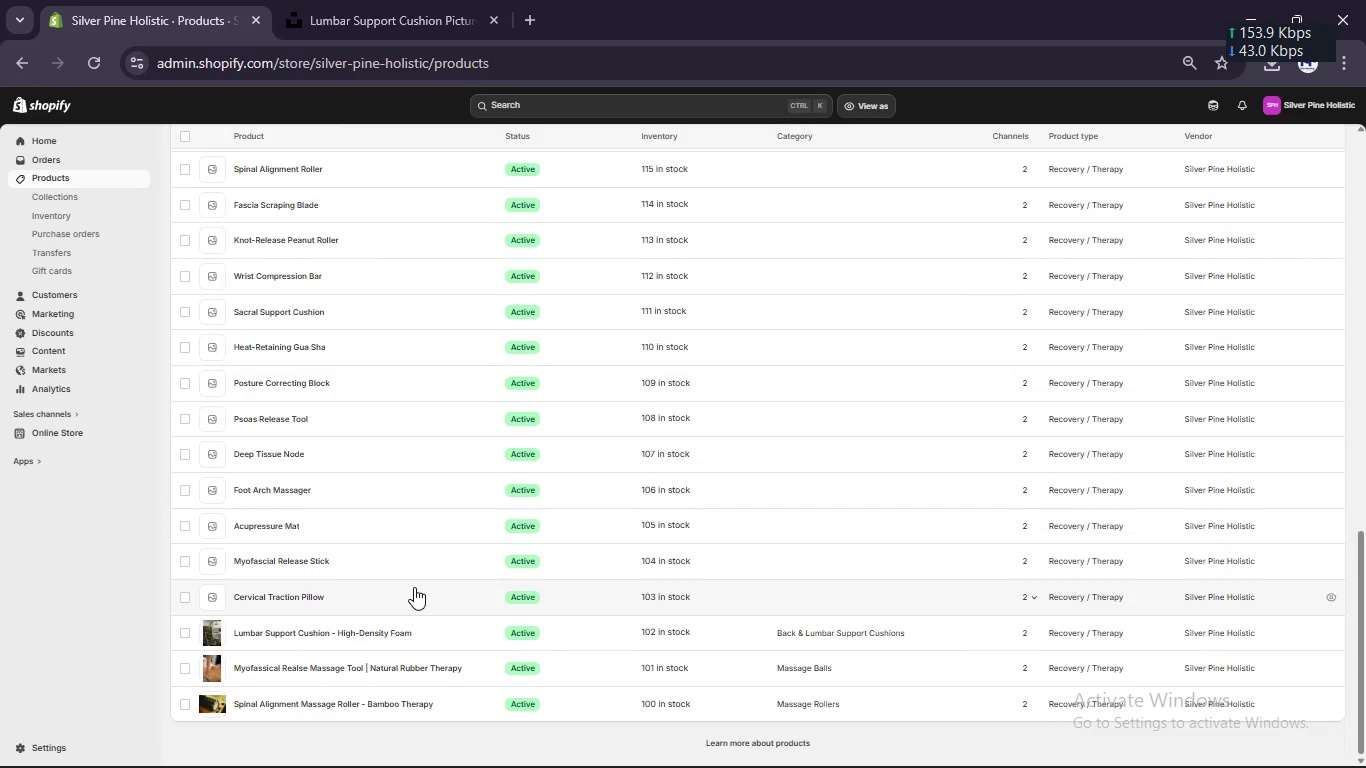 
left_click([414, 587])
 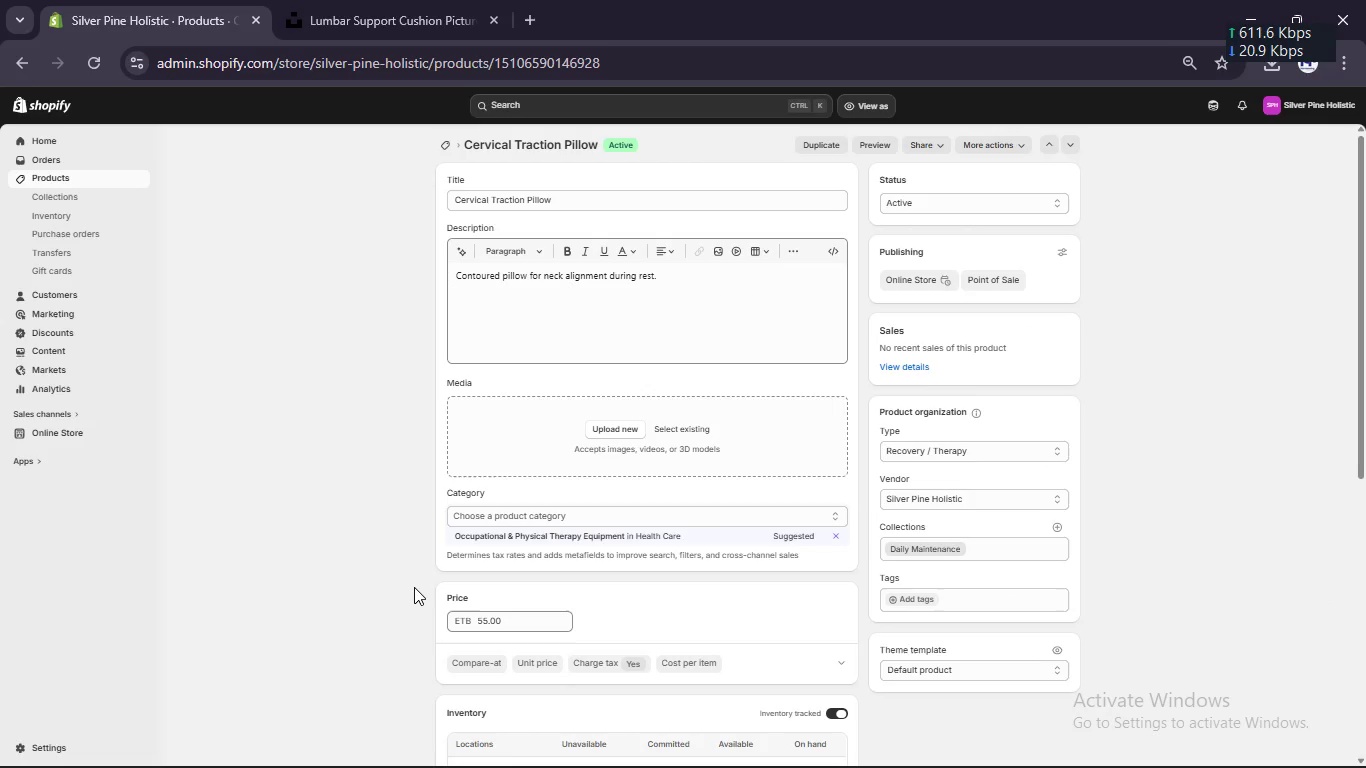 
wait(6.31)
 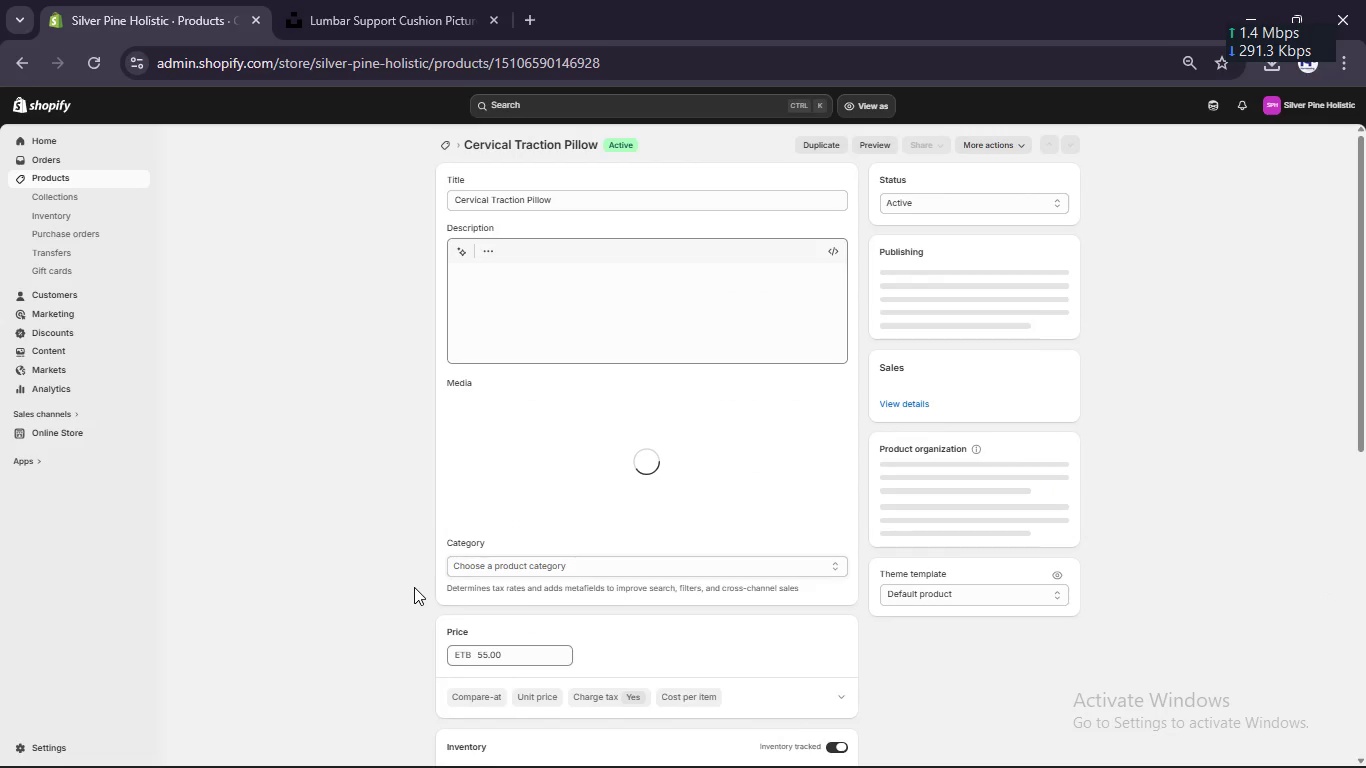 
left_click([548, 202])
 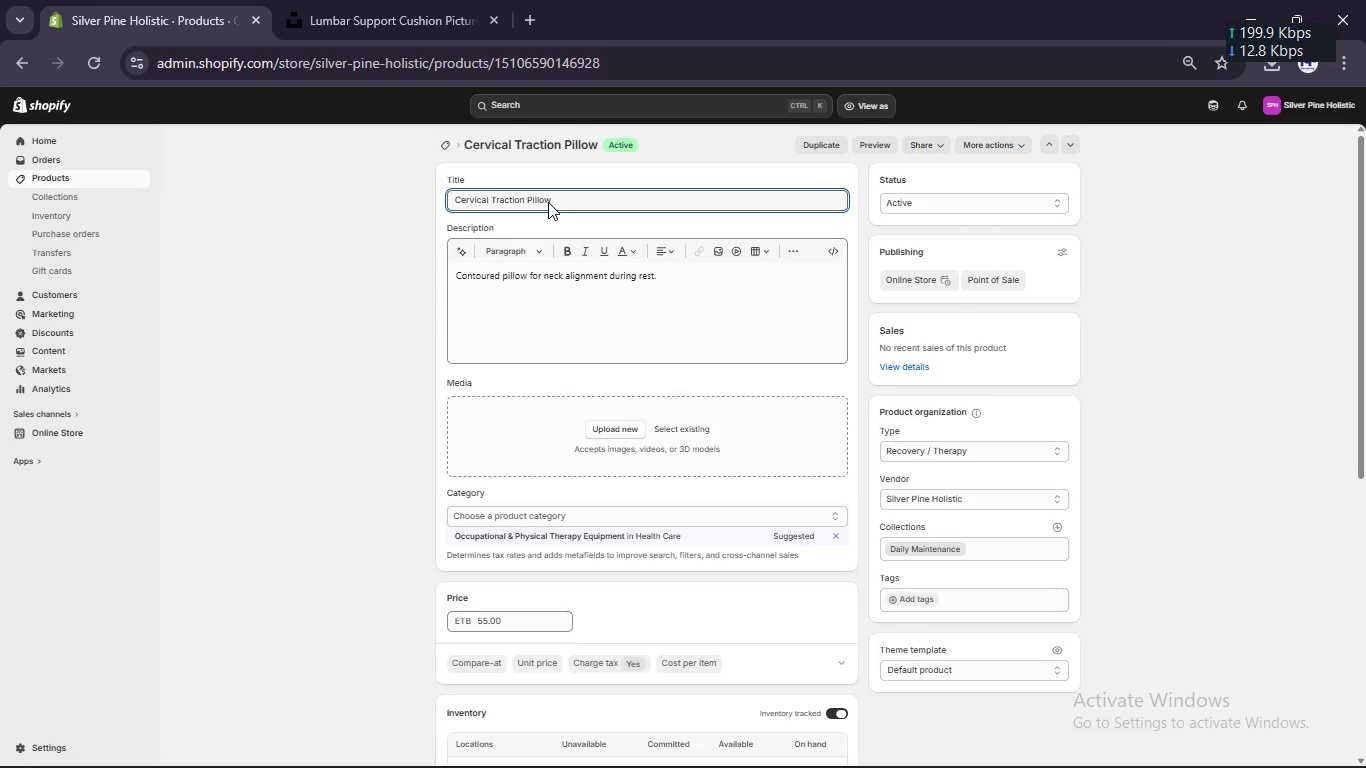 
key(Control+A)
 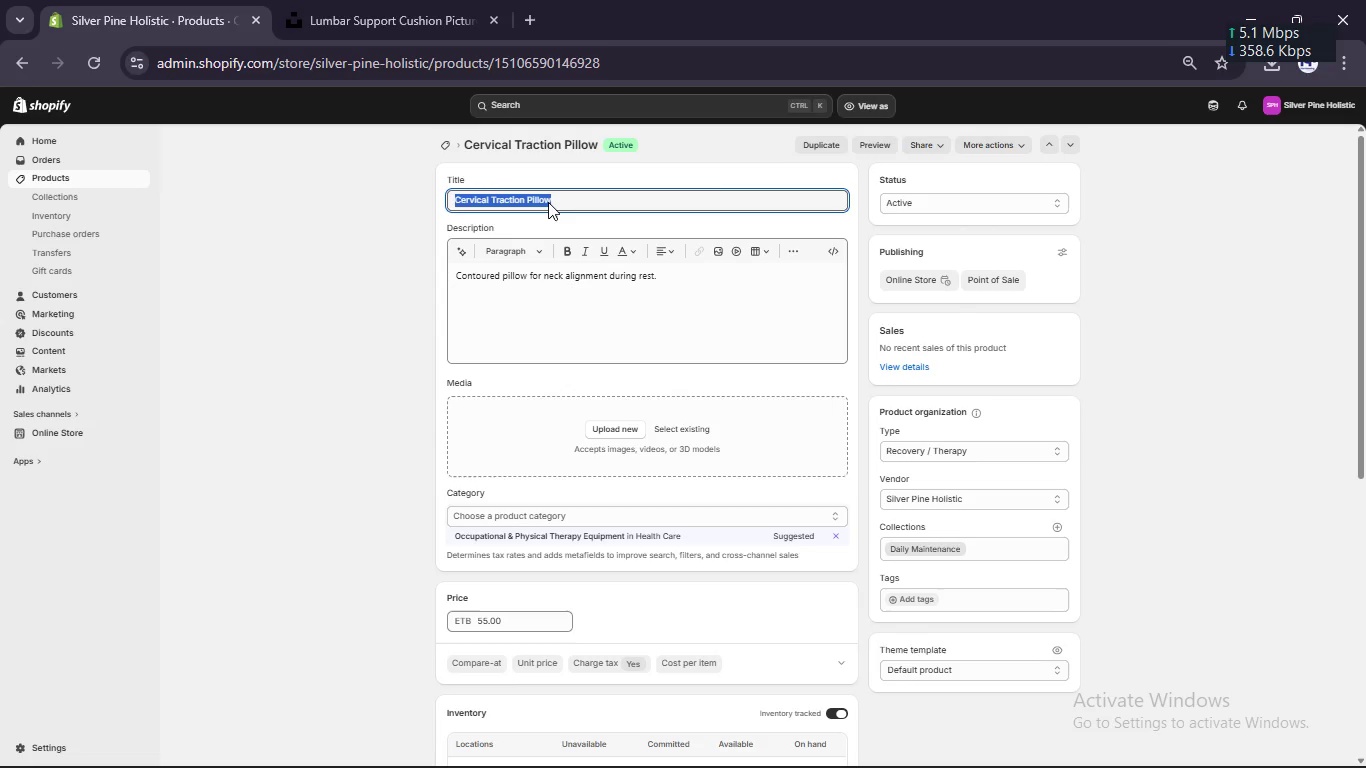 
key(Control+C)
 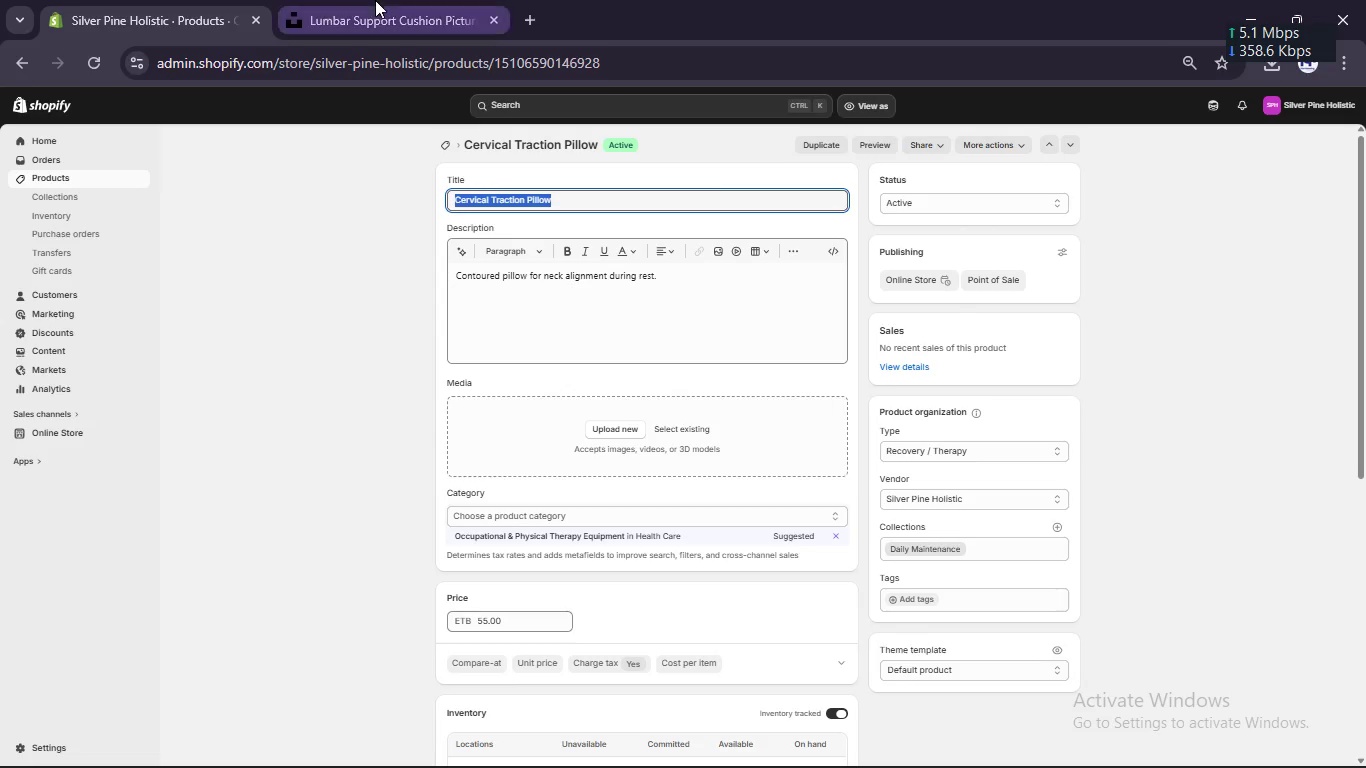 
left_click([375, 0])
 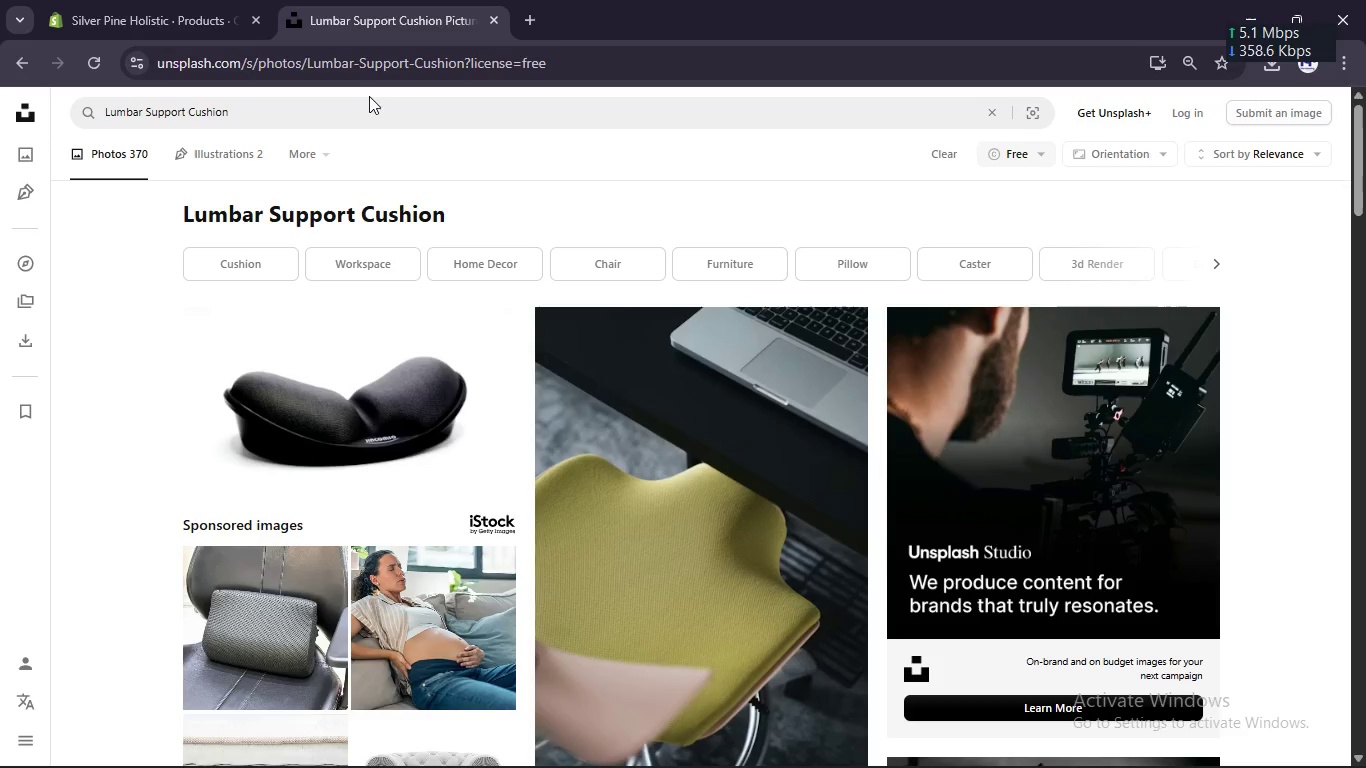 
left_click([369, 97])
 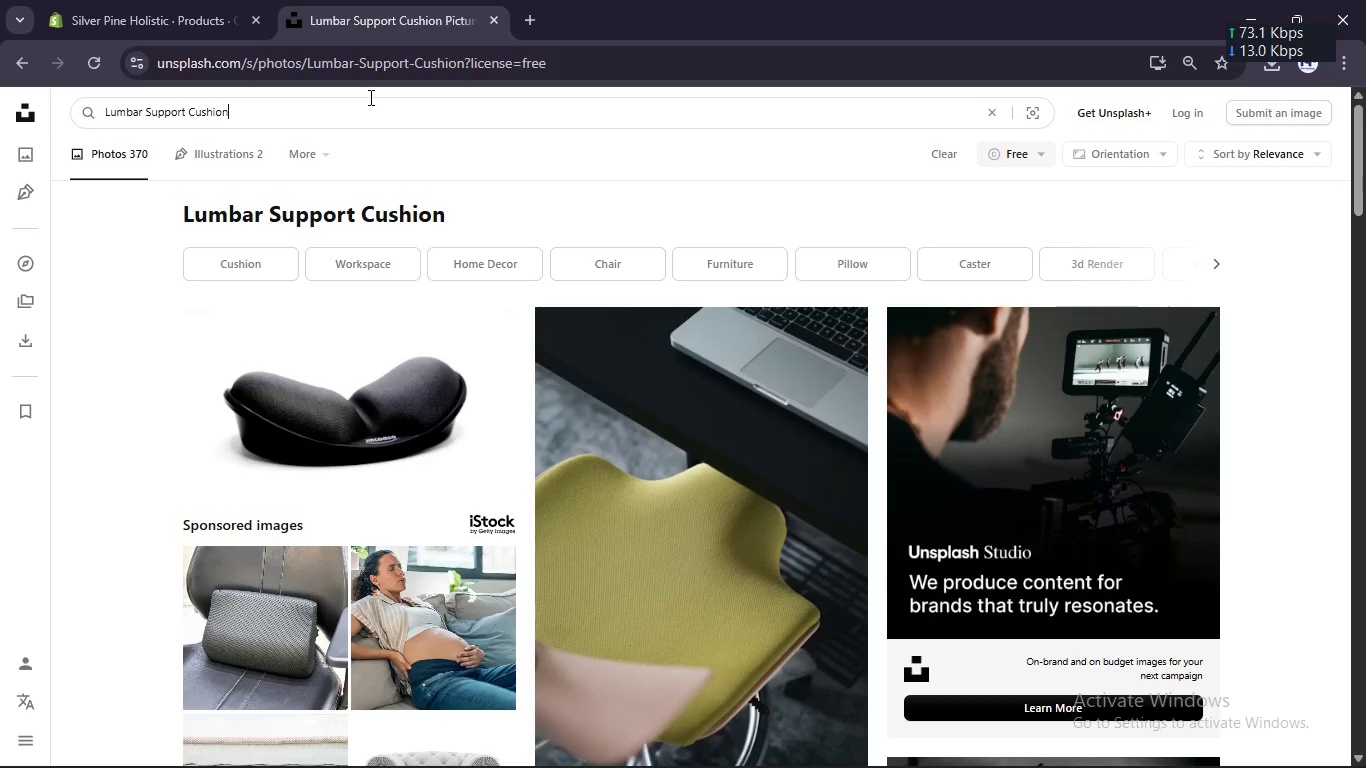 
key(Control+A)
 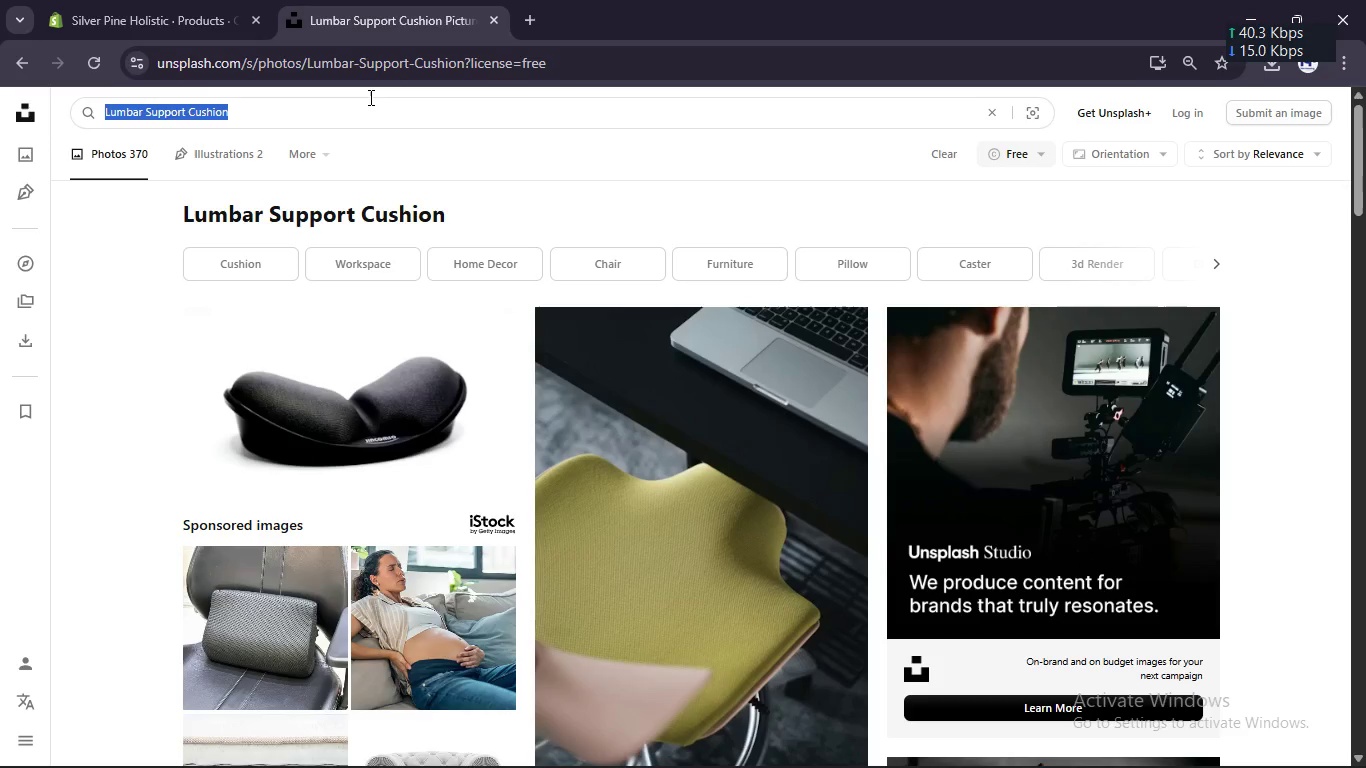 
key(Control+V)
 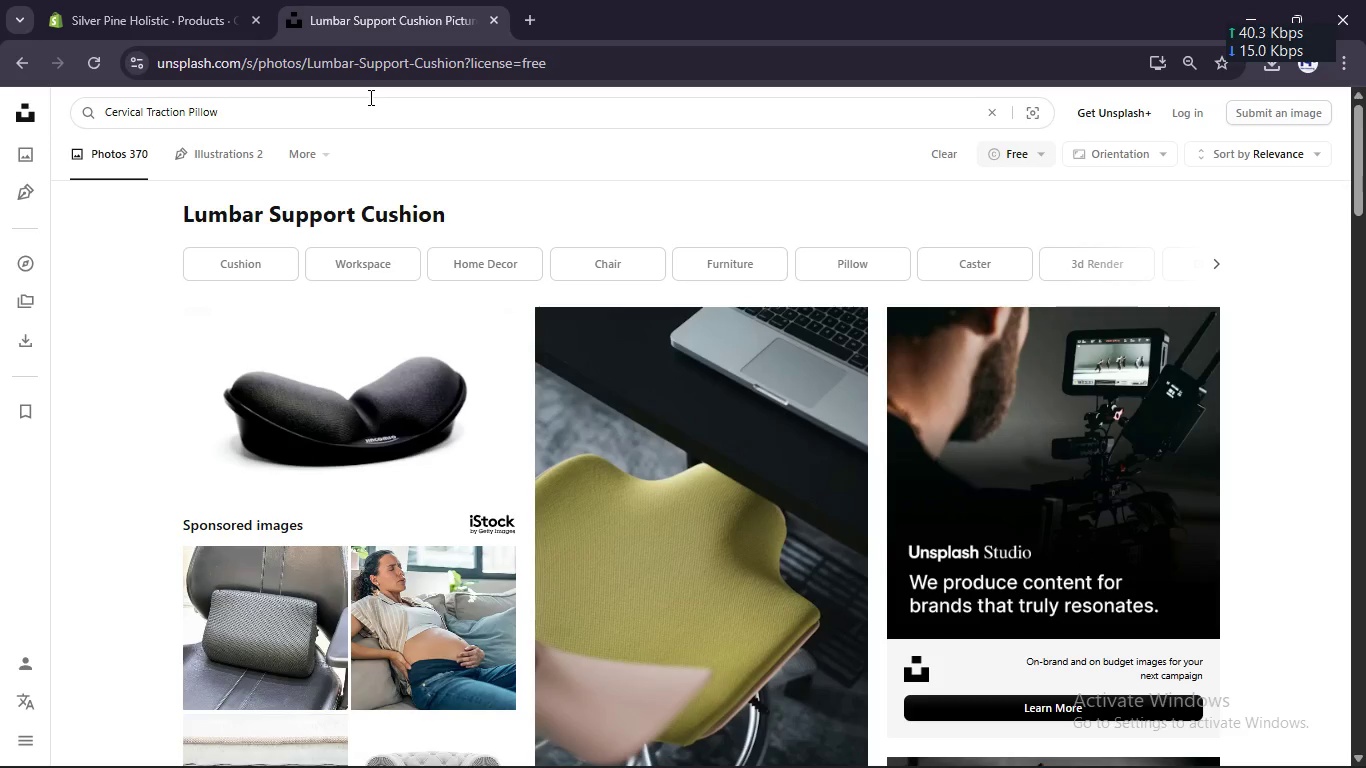 
key(Enter)
 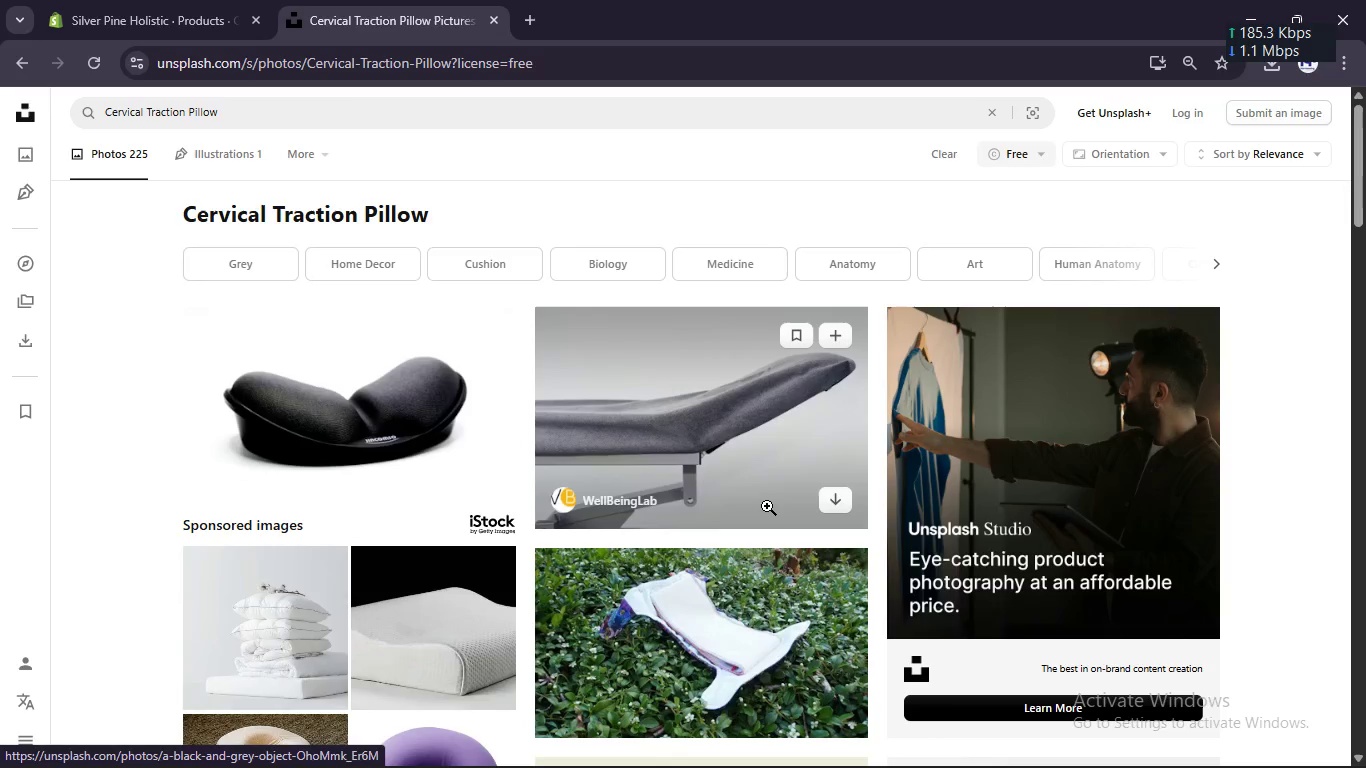 
left_click([835, 508])
 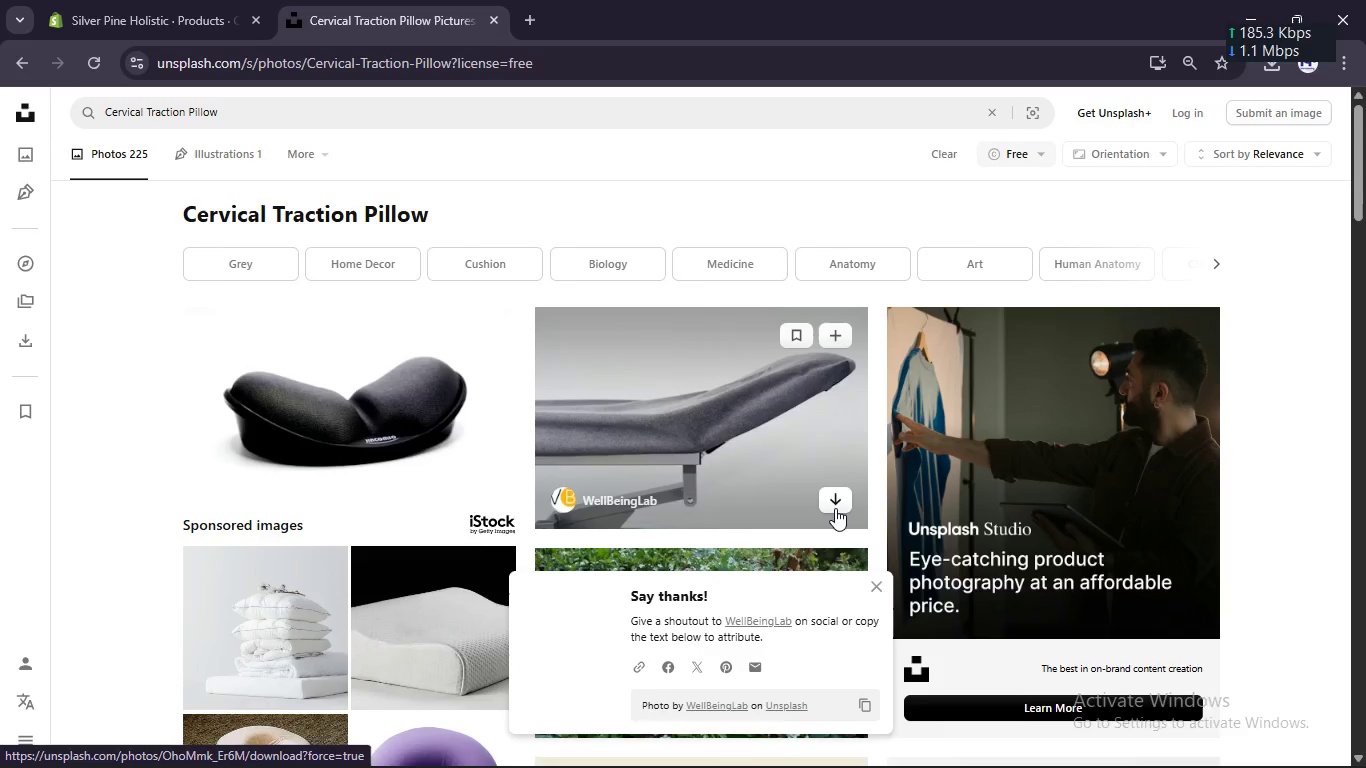 
scroll: coordinate [835, 508], scroll_direction: down, amount: 4.0
 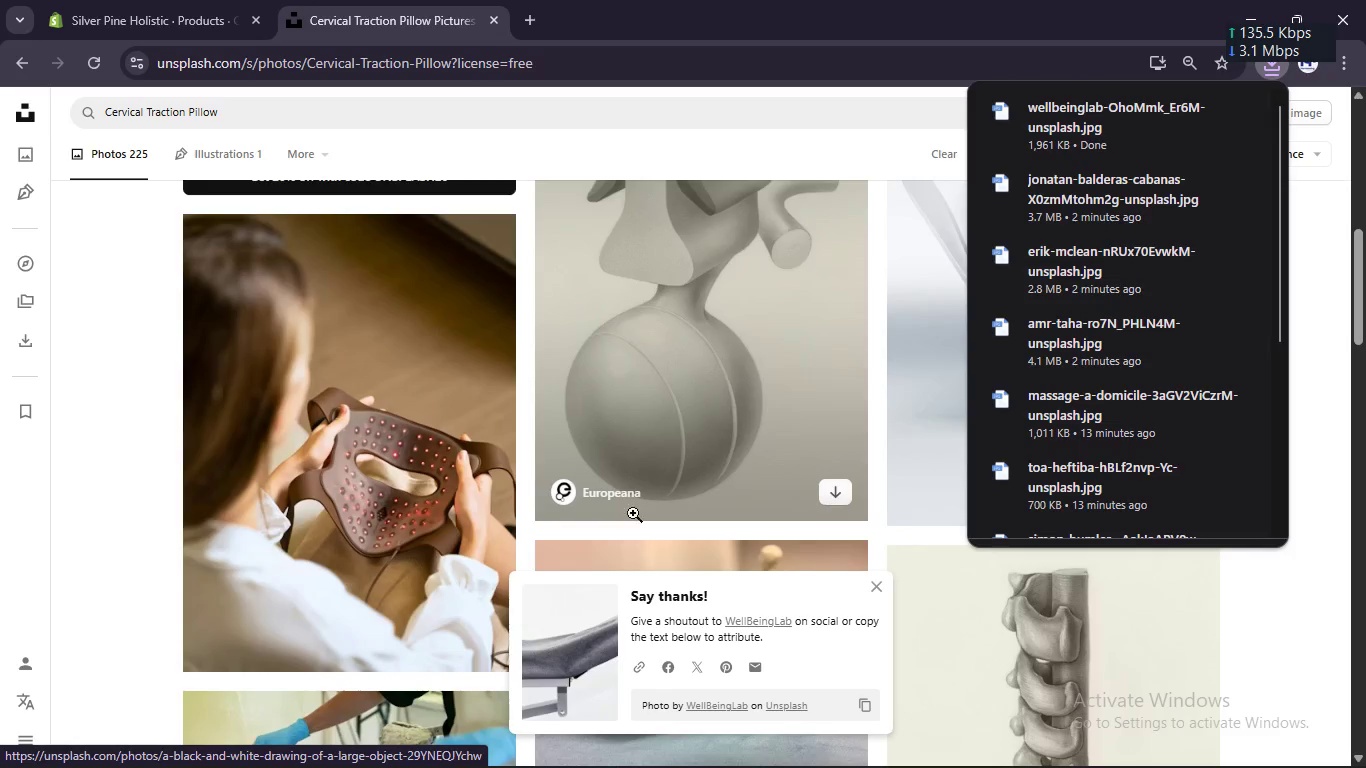 
left_click([478, 640])
 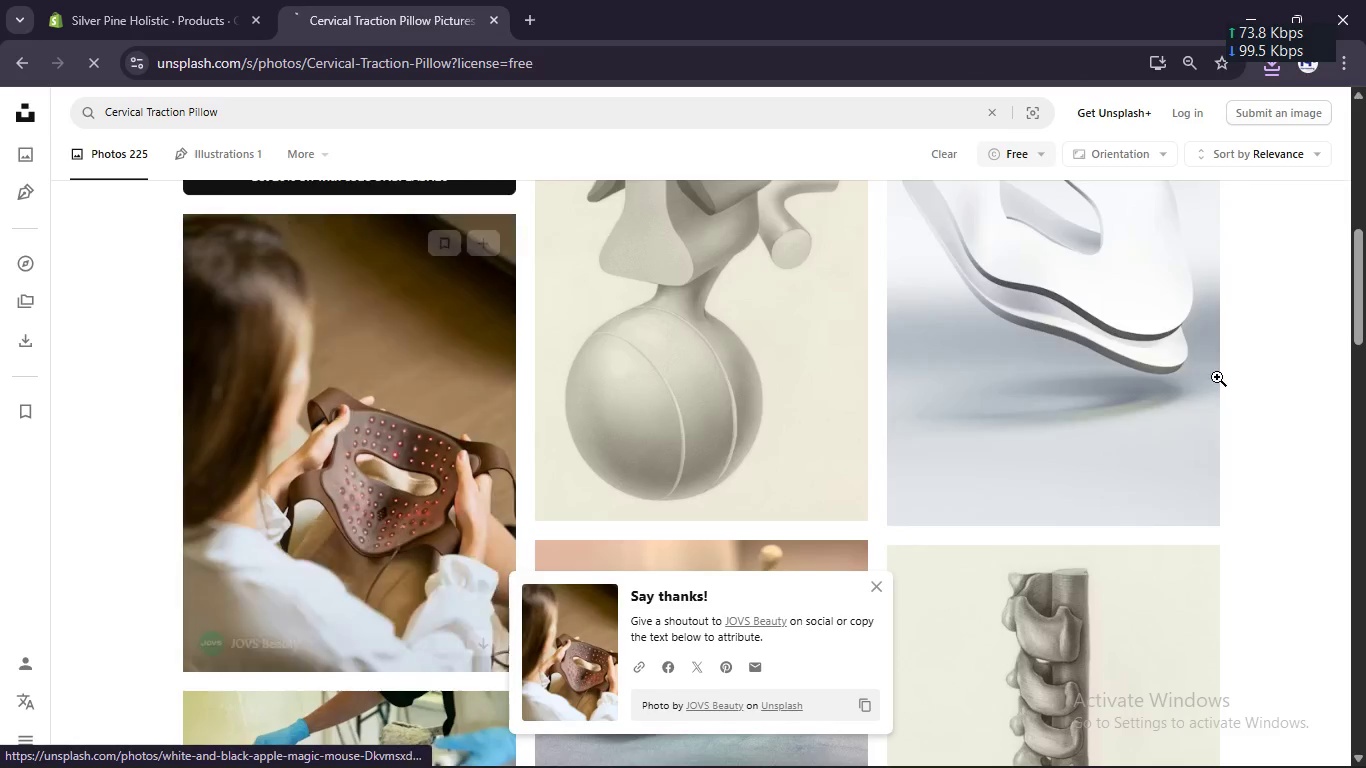 
scroll: coordinate [1217, 377], scroll_direction: up, amount: 1.0
 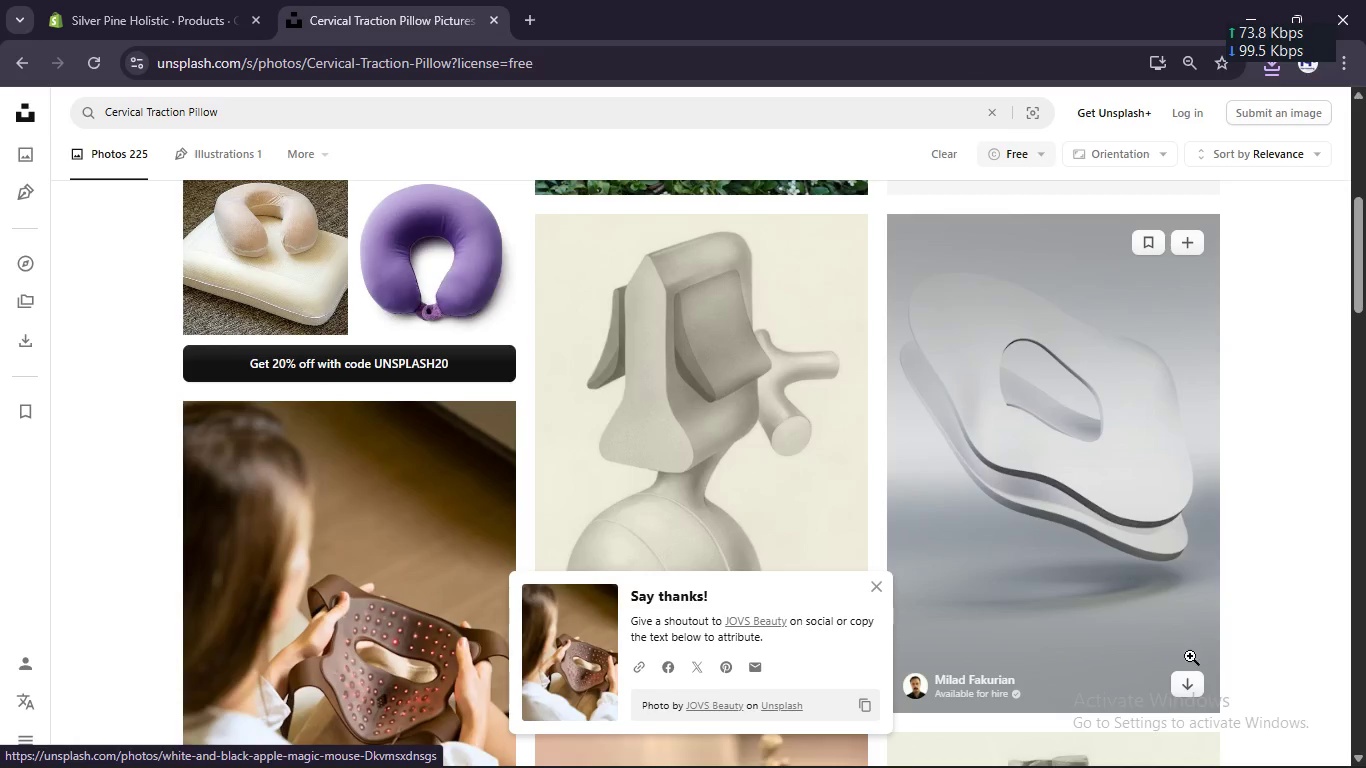 
left_click([1186, 686])
 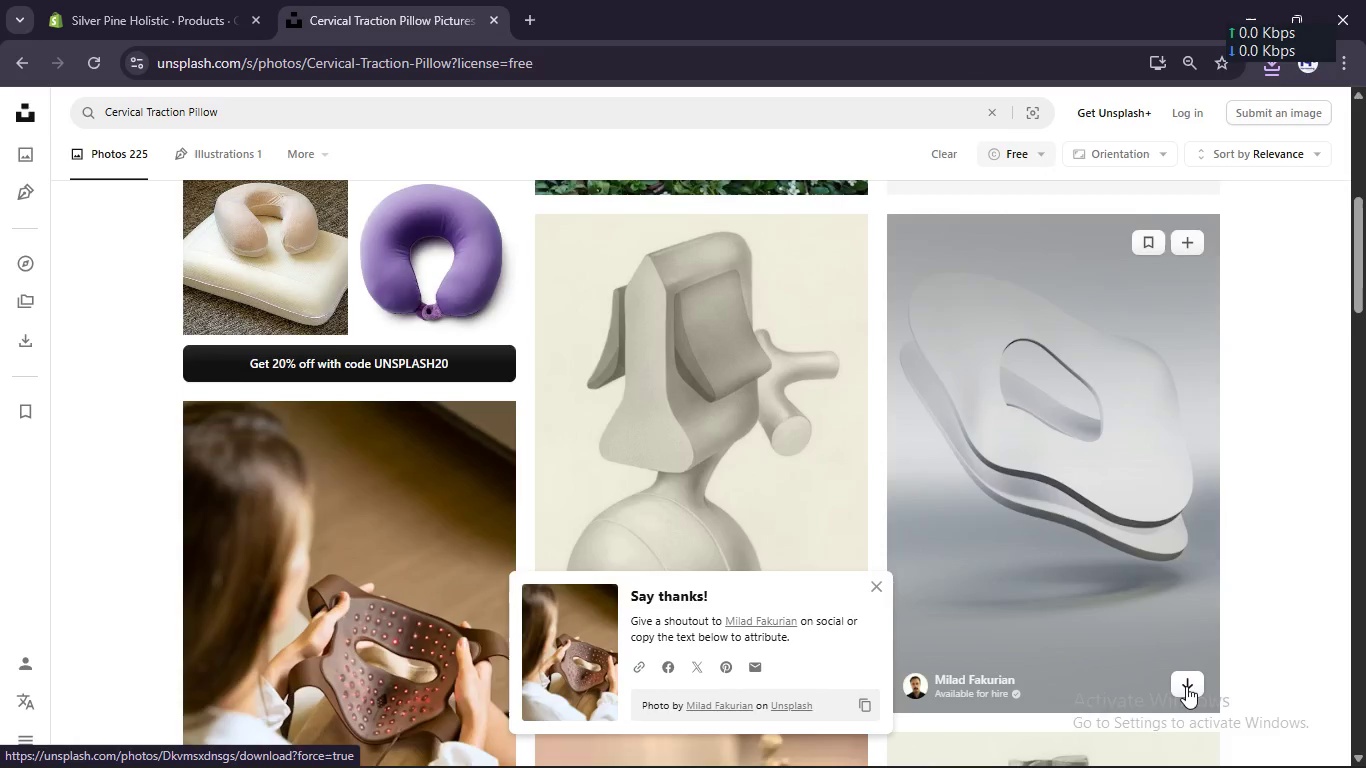 
scroll: coordinate [1186, 686], scroll_direction: down, amount: 8.0
 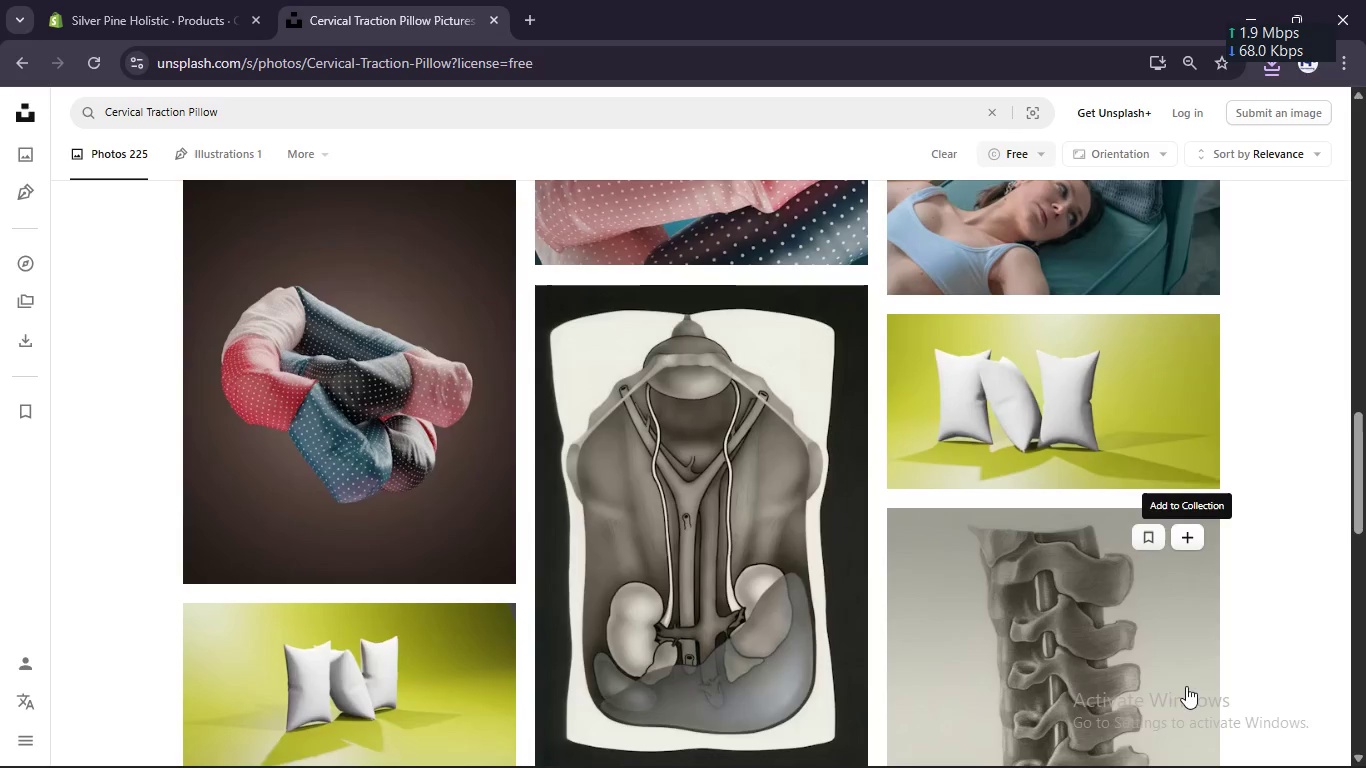 
scroll: coordinate [1186, 686], scroll_direction: up, amount: 25.0
 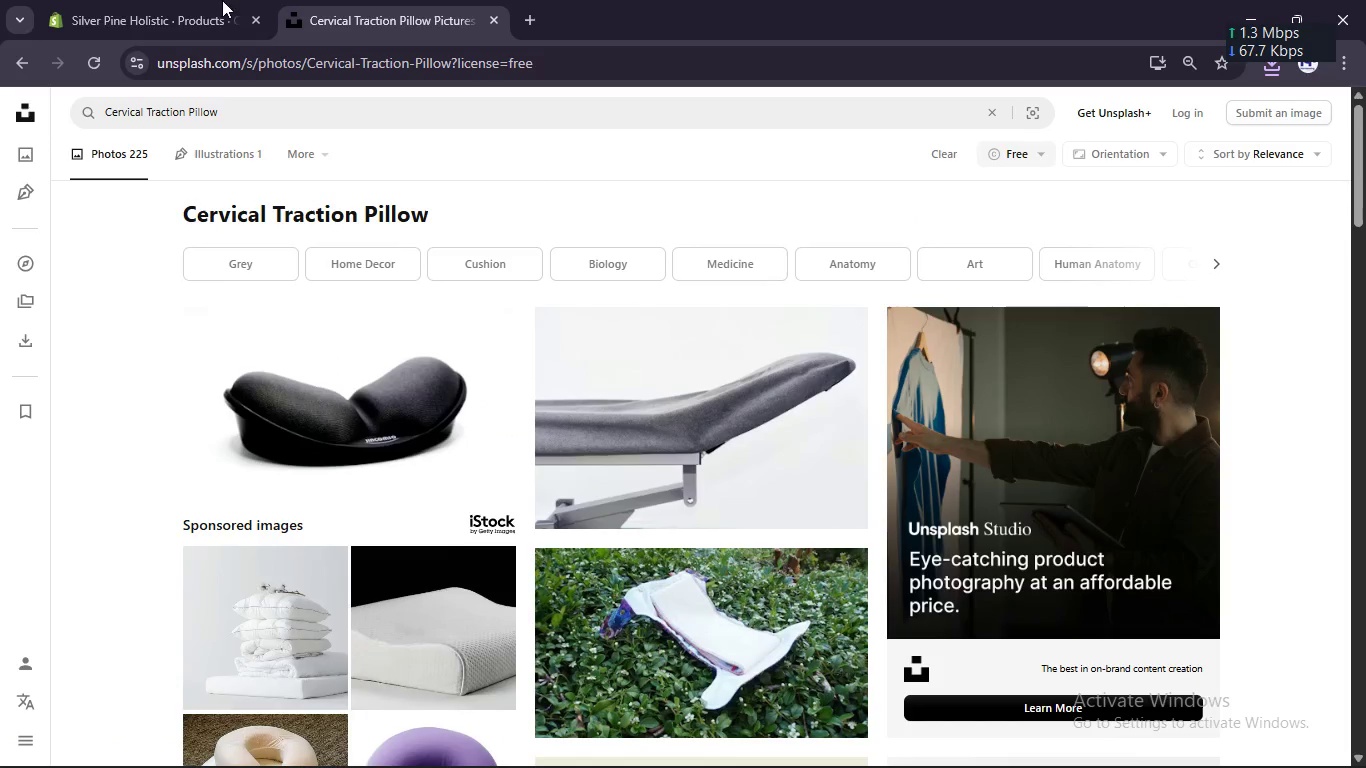 
left_click([158, 0])
 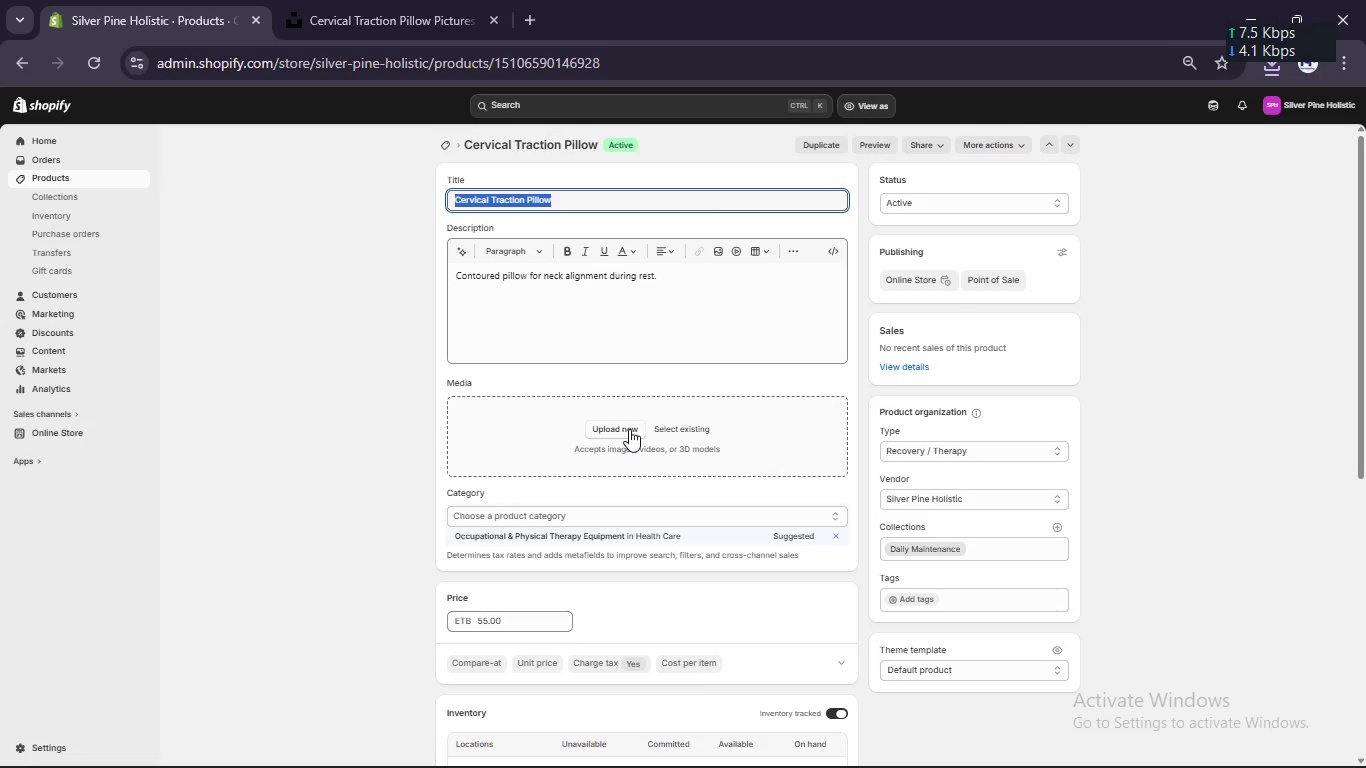 
left_click([629, 429])
 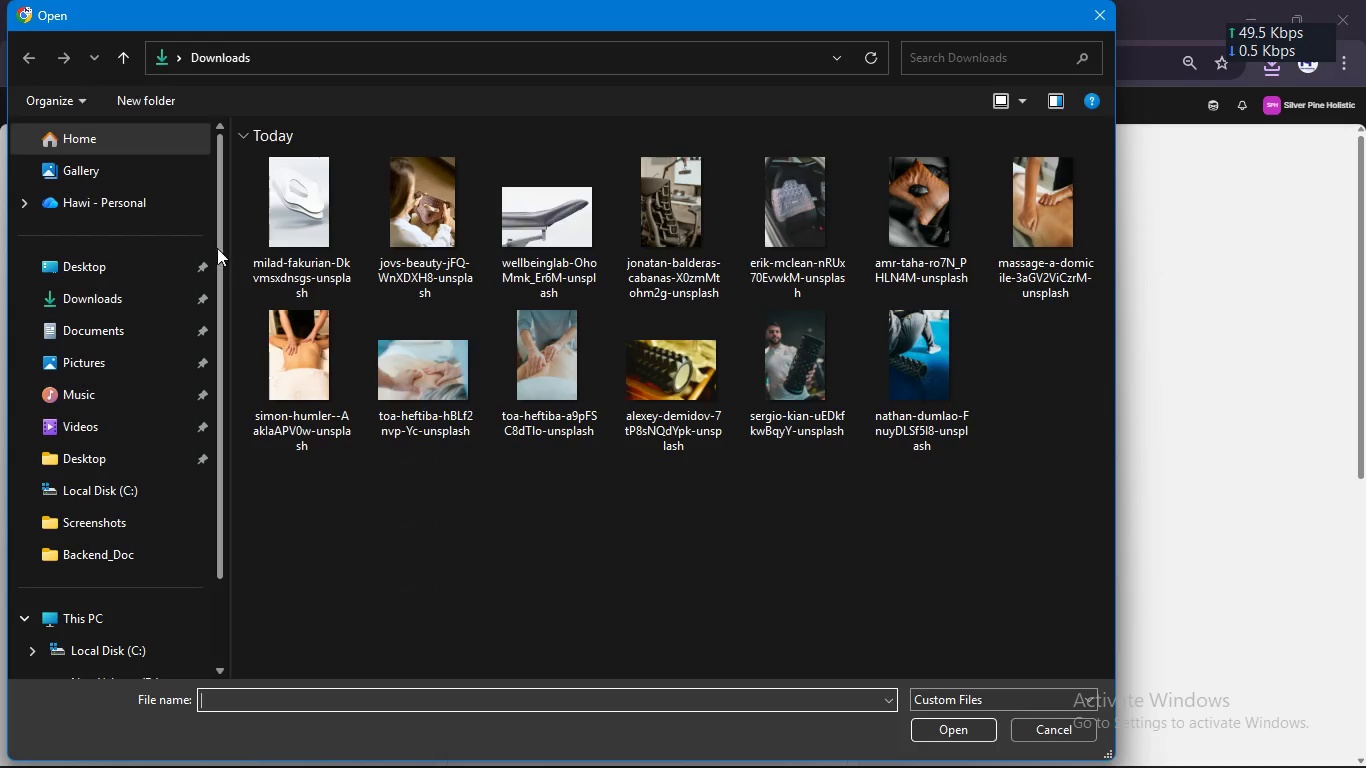 
left_click_drag(start_coordinate=[239, 245], to_coordinate=[567, 195])
 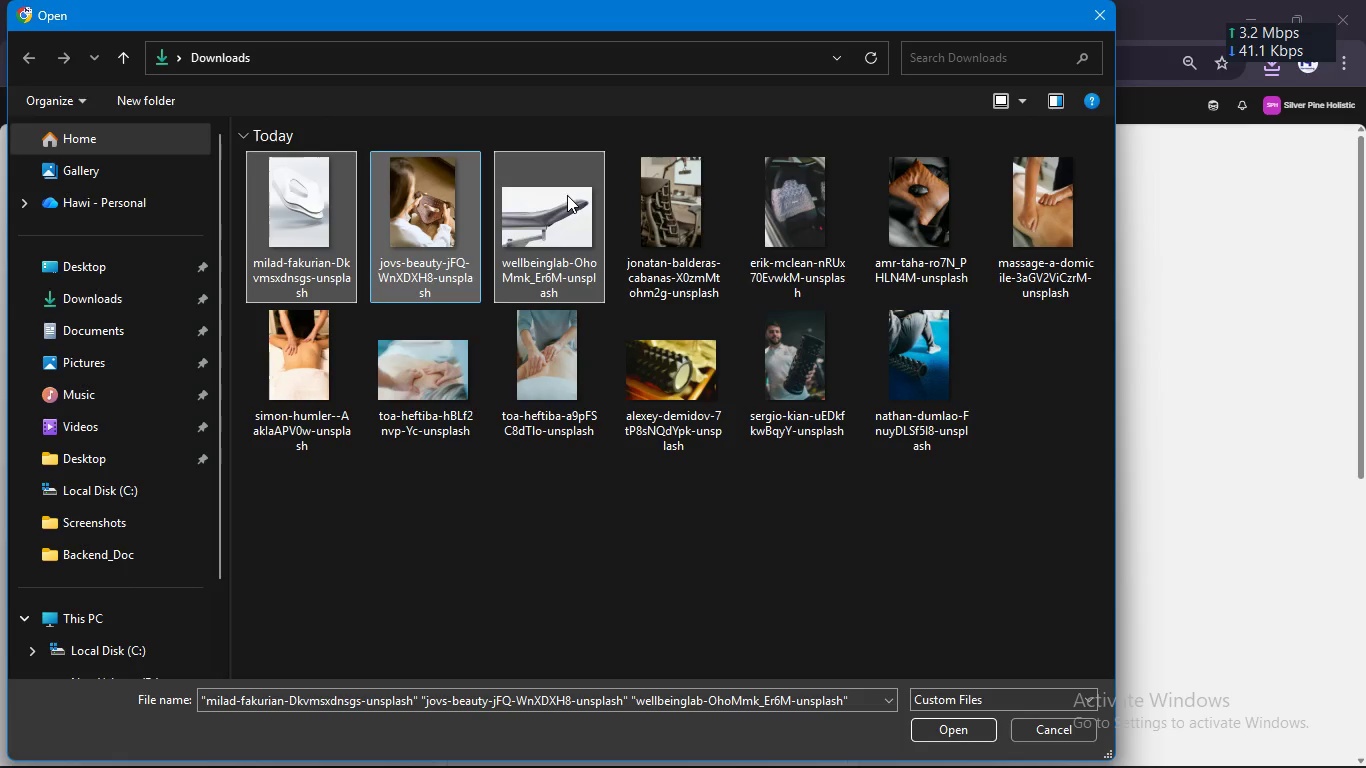 
key(Enter)
 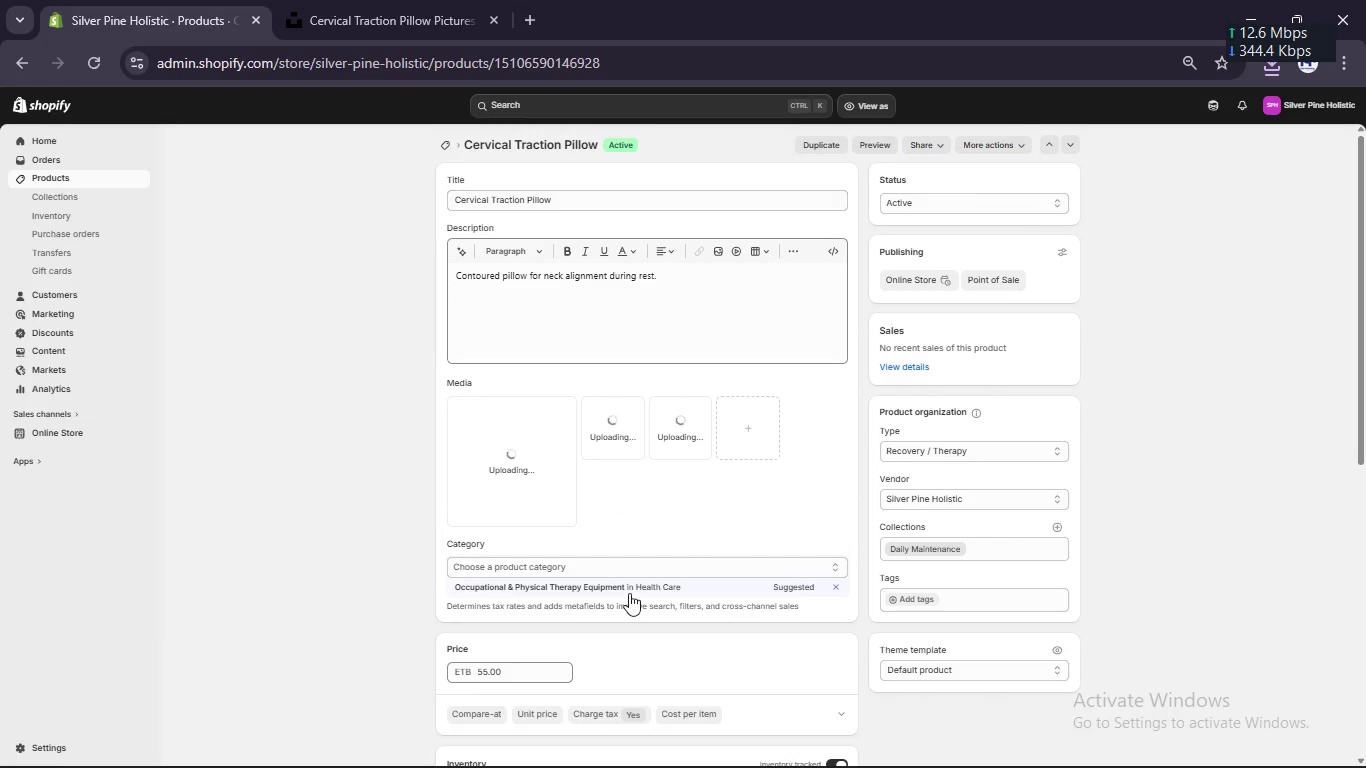 
left_click([621, 589])
 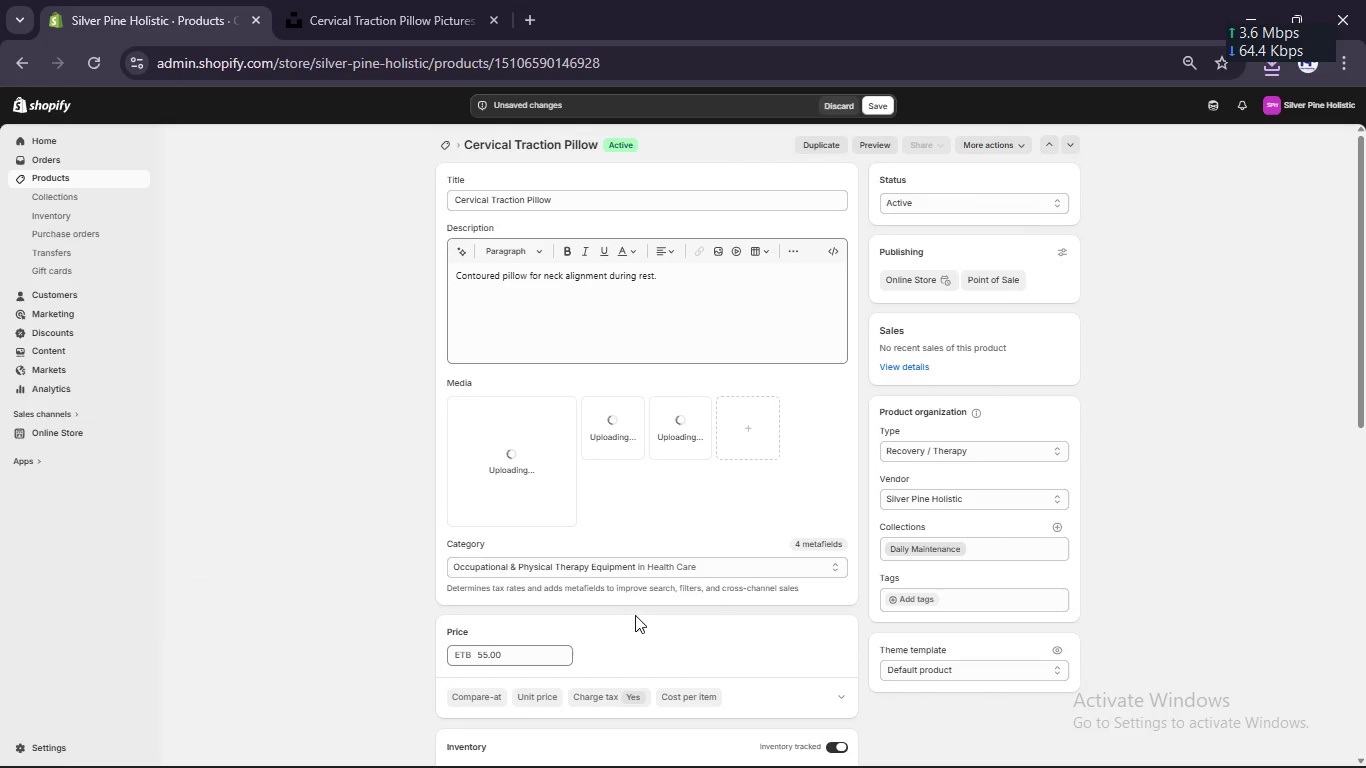 
scroll: coordinate [639, 627], scroll_direction: none, amount: 0.0
 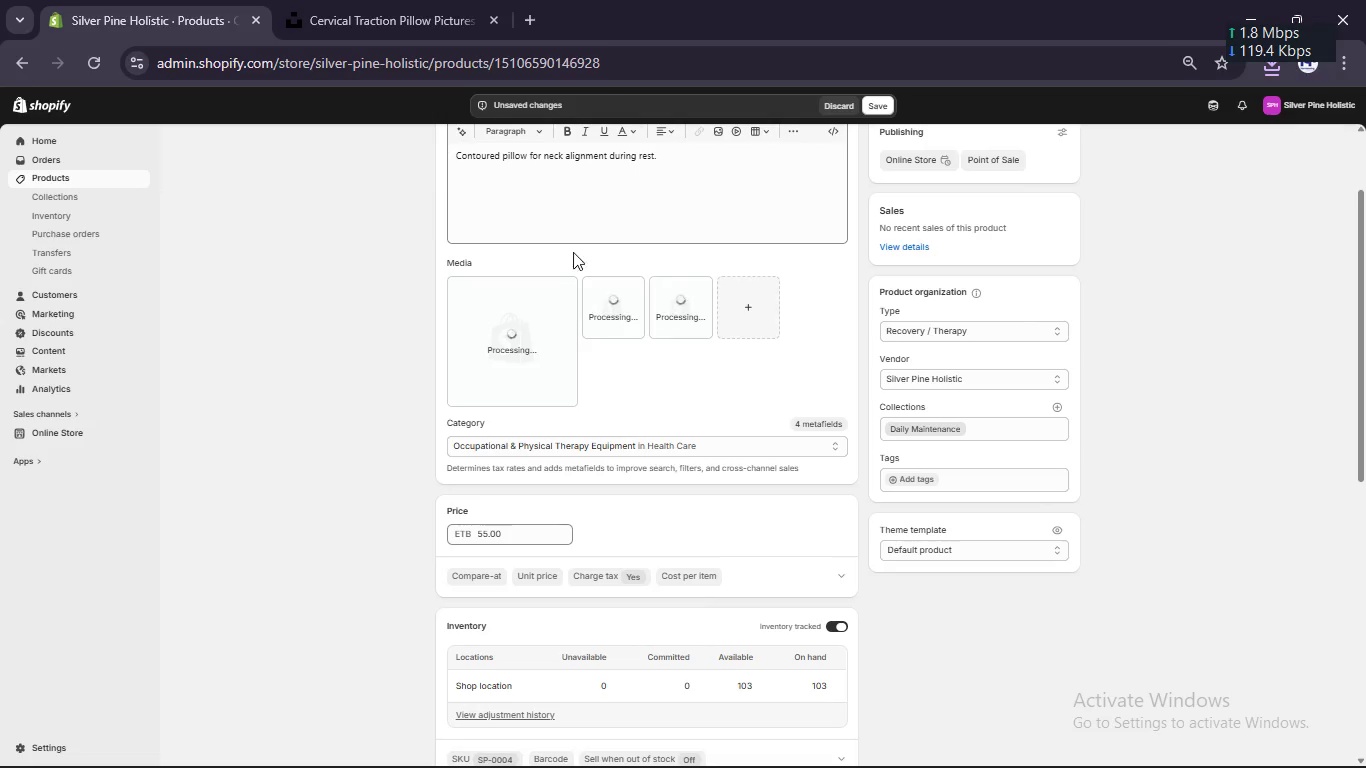 
left_click([566, 226])
 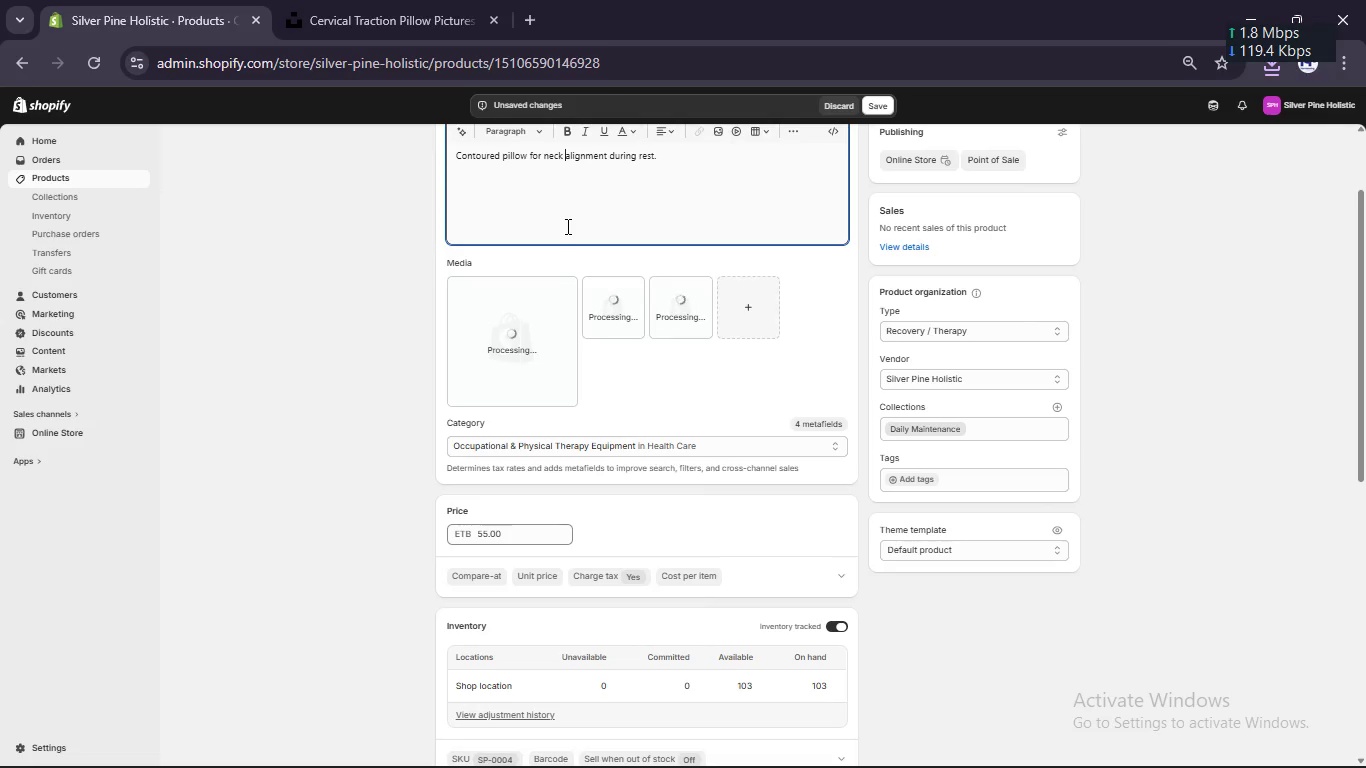 
key(Control+ControlLeft)
 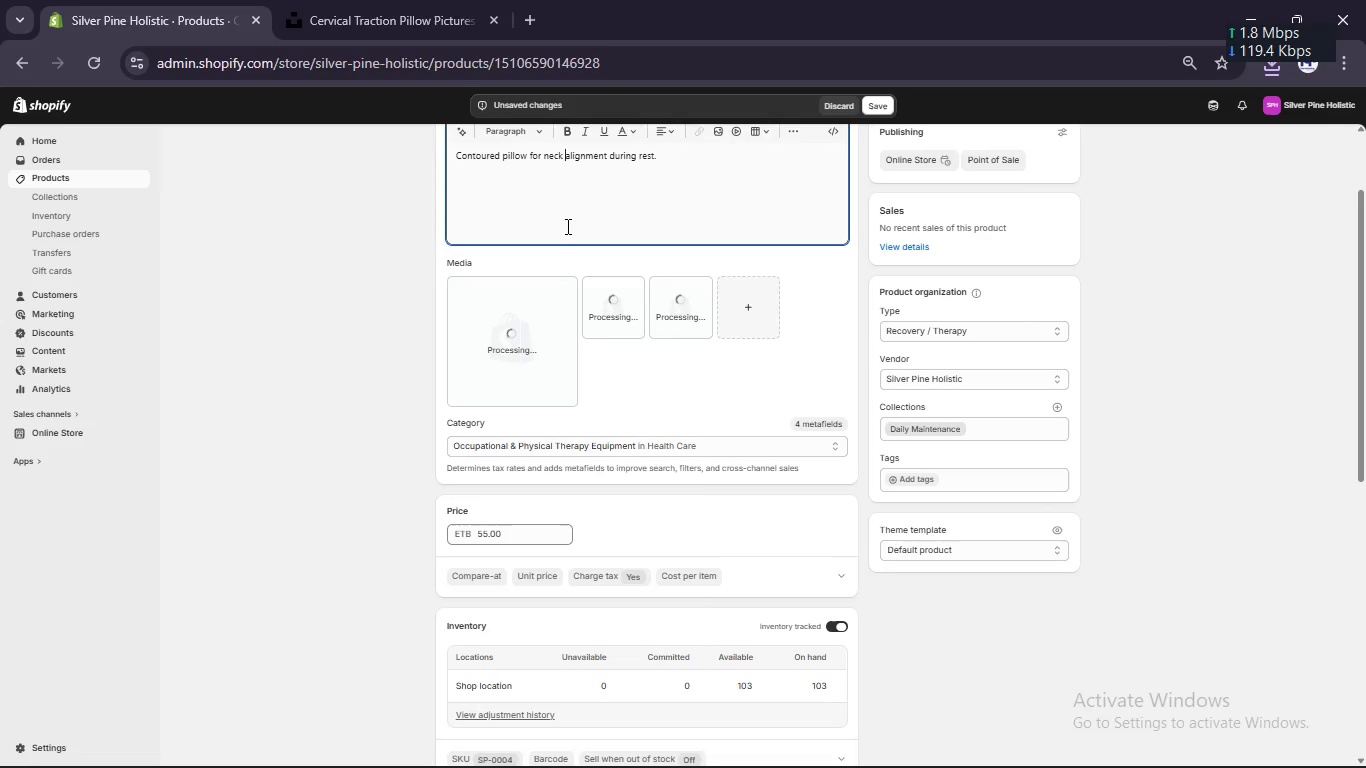 
key(Control+A)
 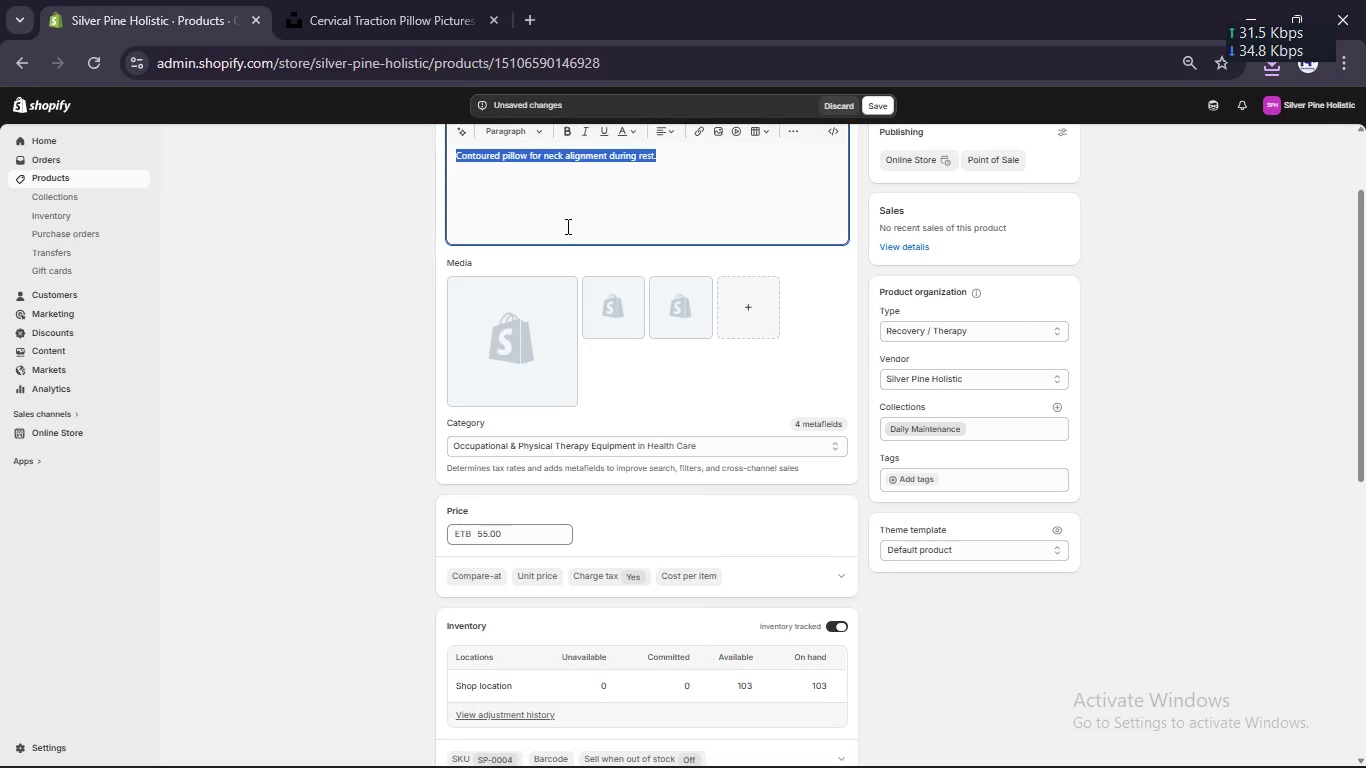 
hold_key(key=MetaLeft, duration=0.62)
 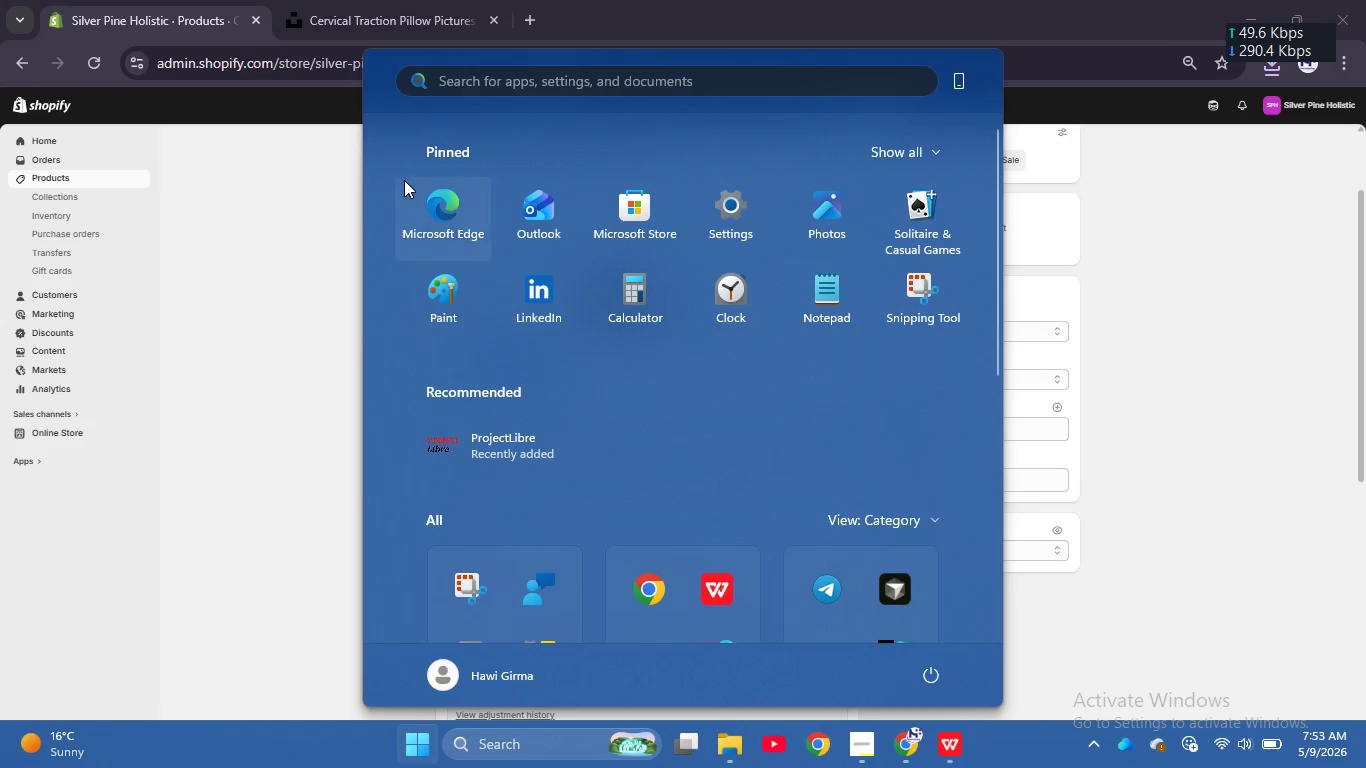 
left_click([346, 196])
 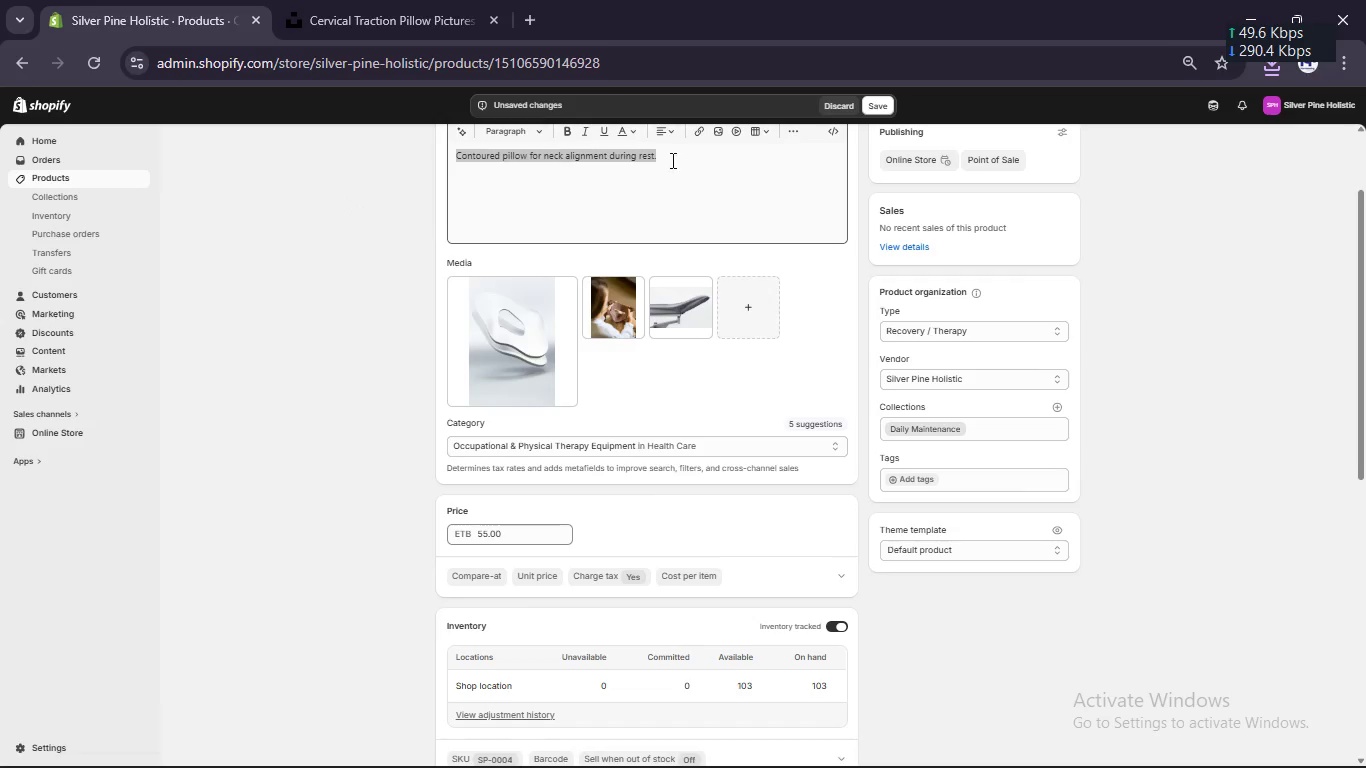 
left_click([678, 157])
 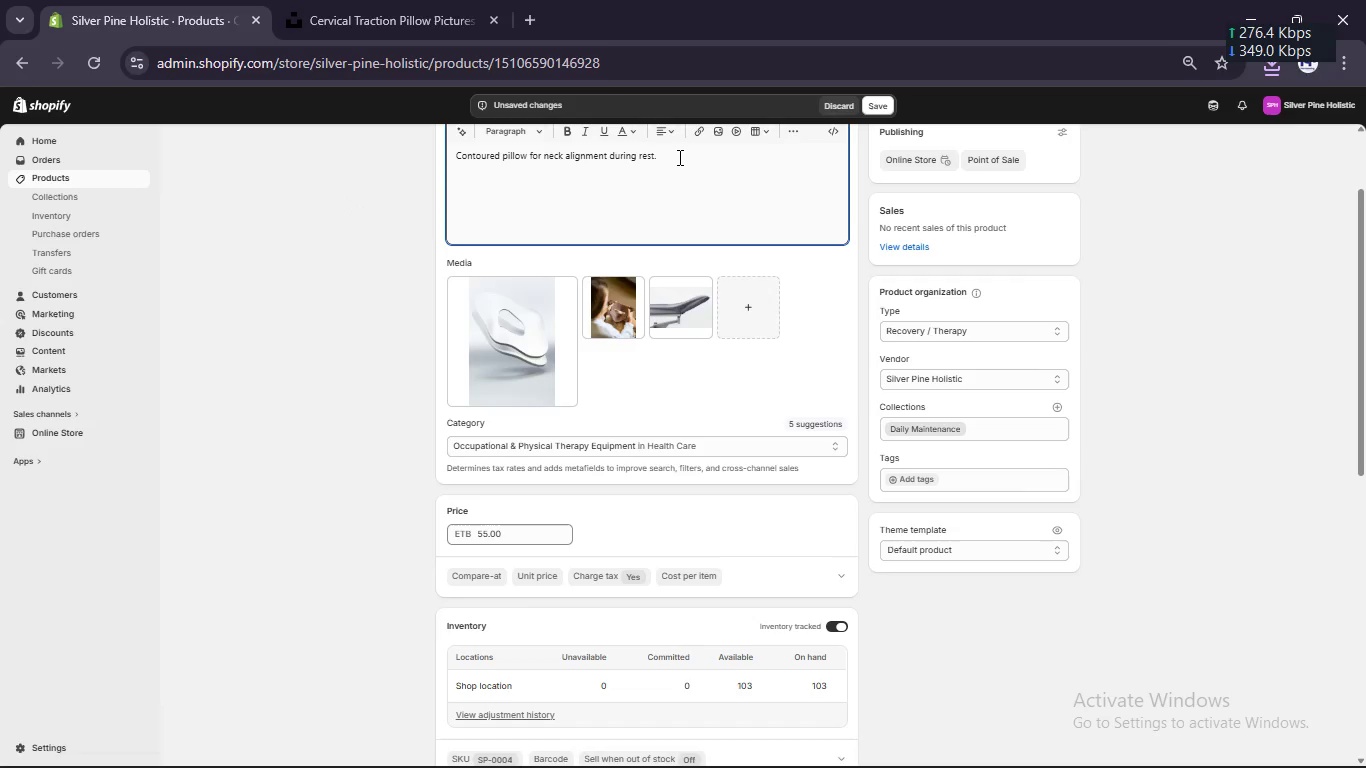 
key(Meta+V)
 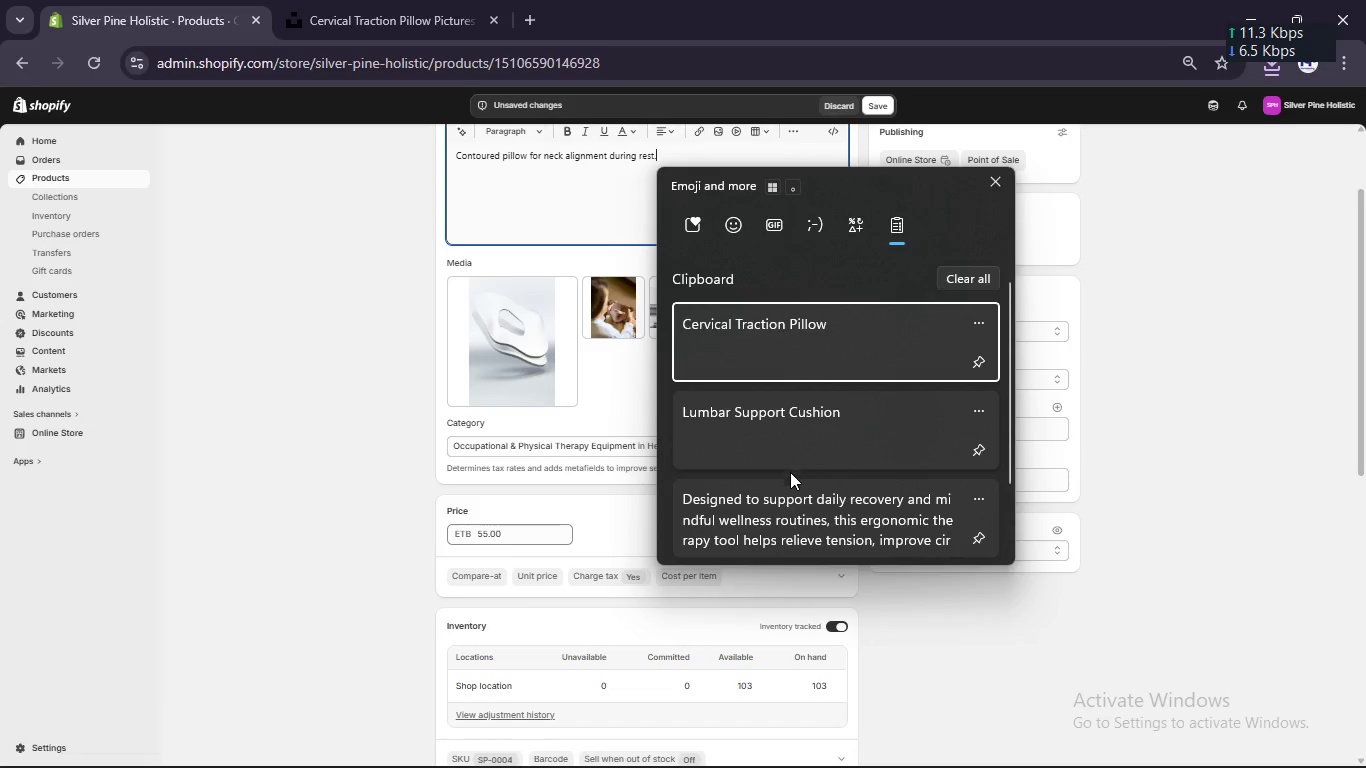 
left_click([780, 491])
 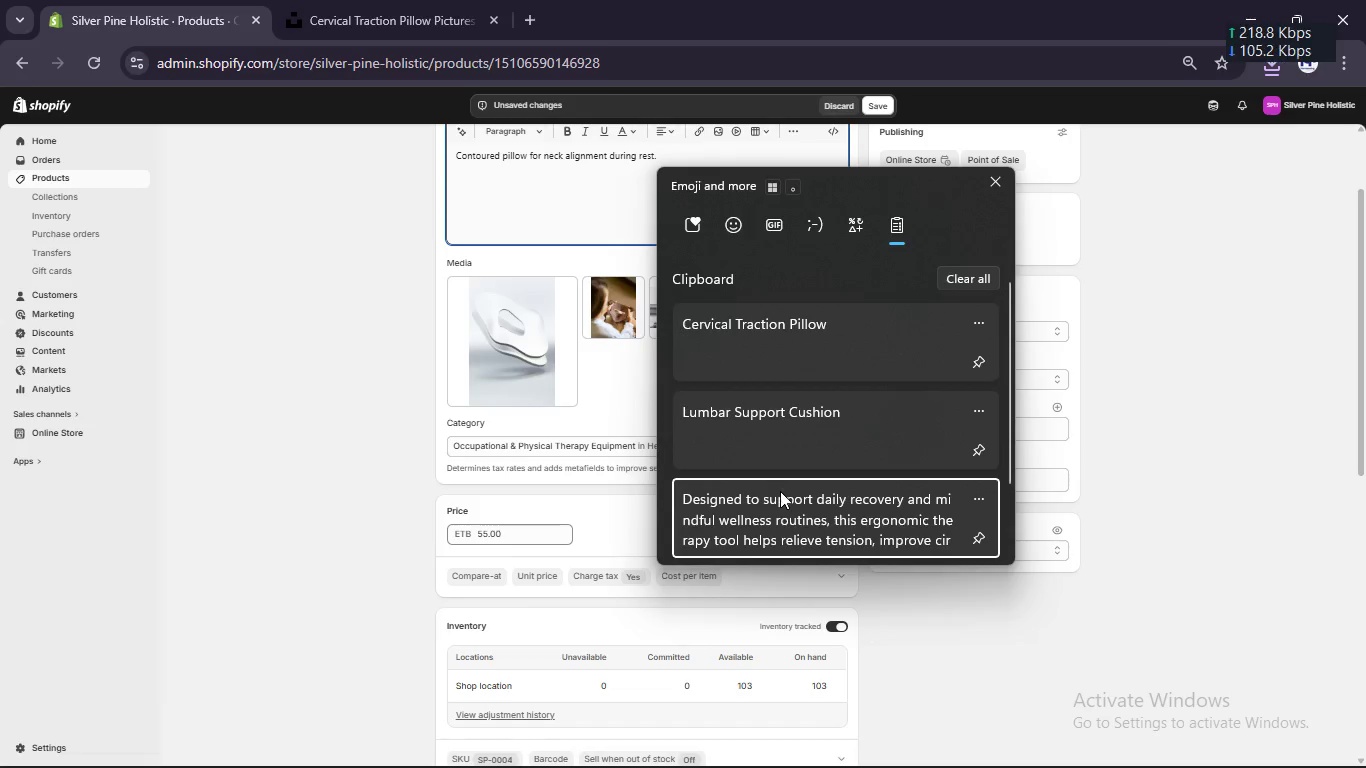 
key(Control+ControlLeft)
 